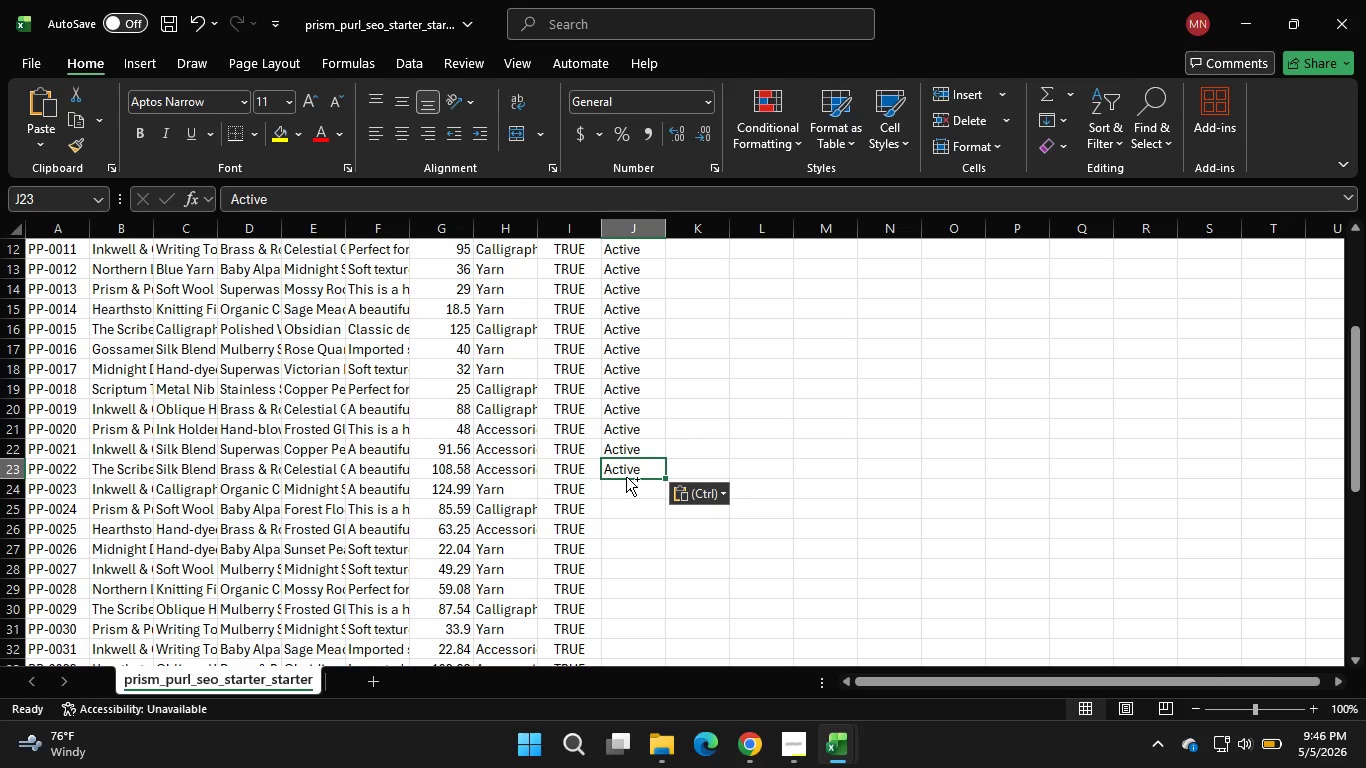 
key(Control+V)
 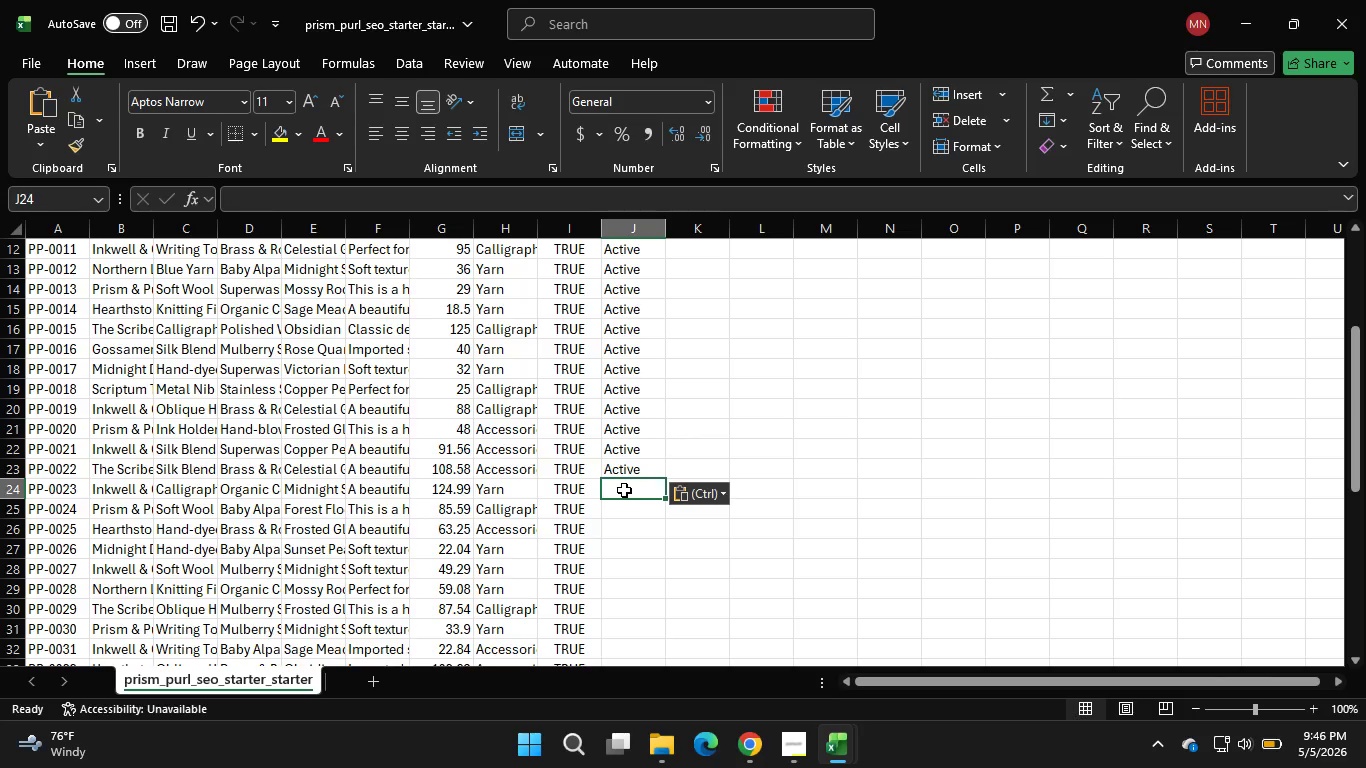 
double_click([624, 490])
 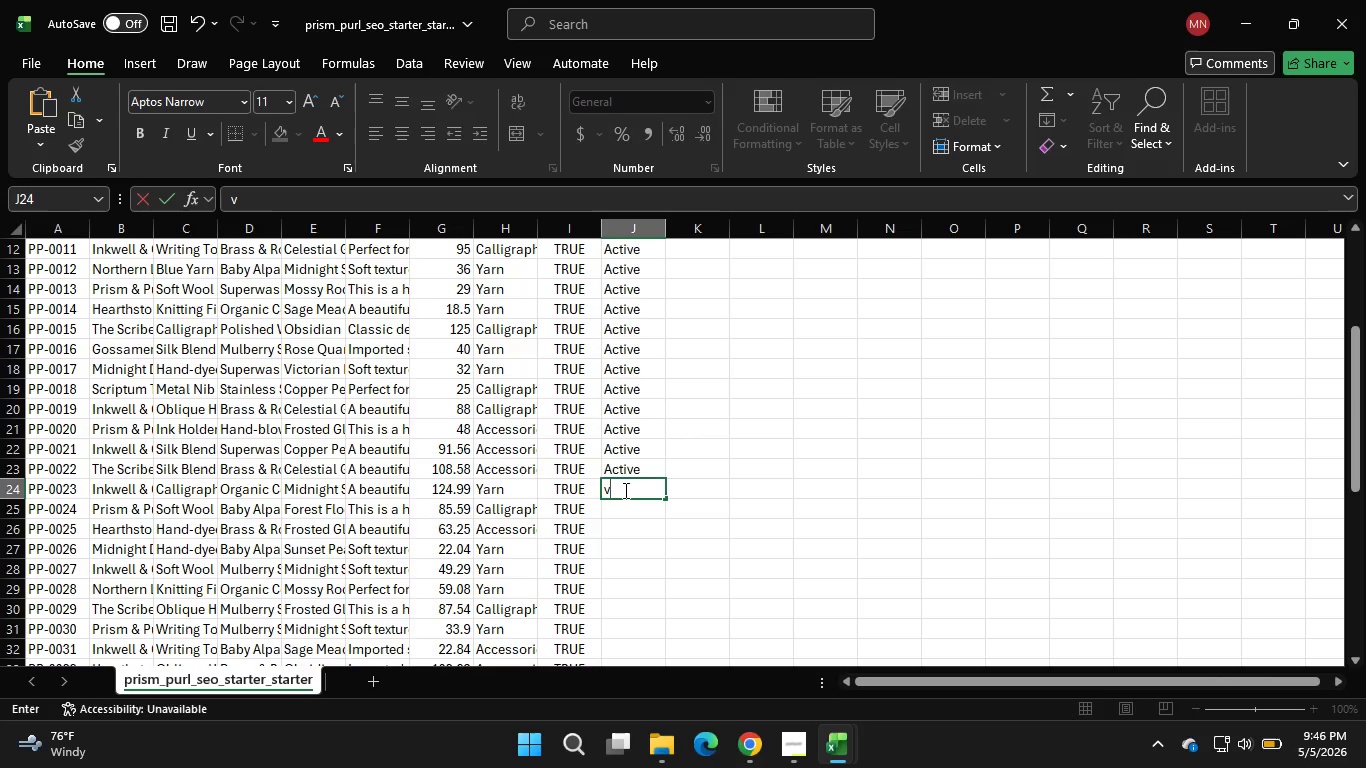 
key(V)
 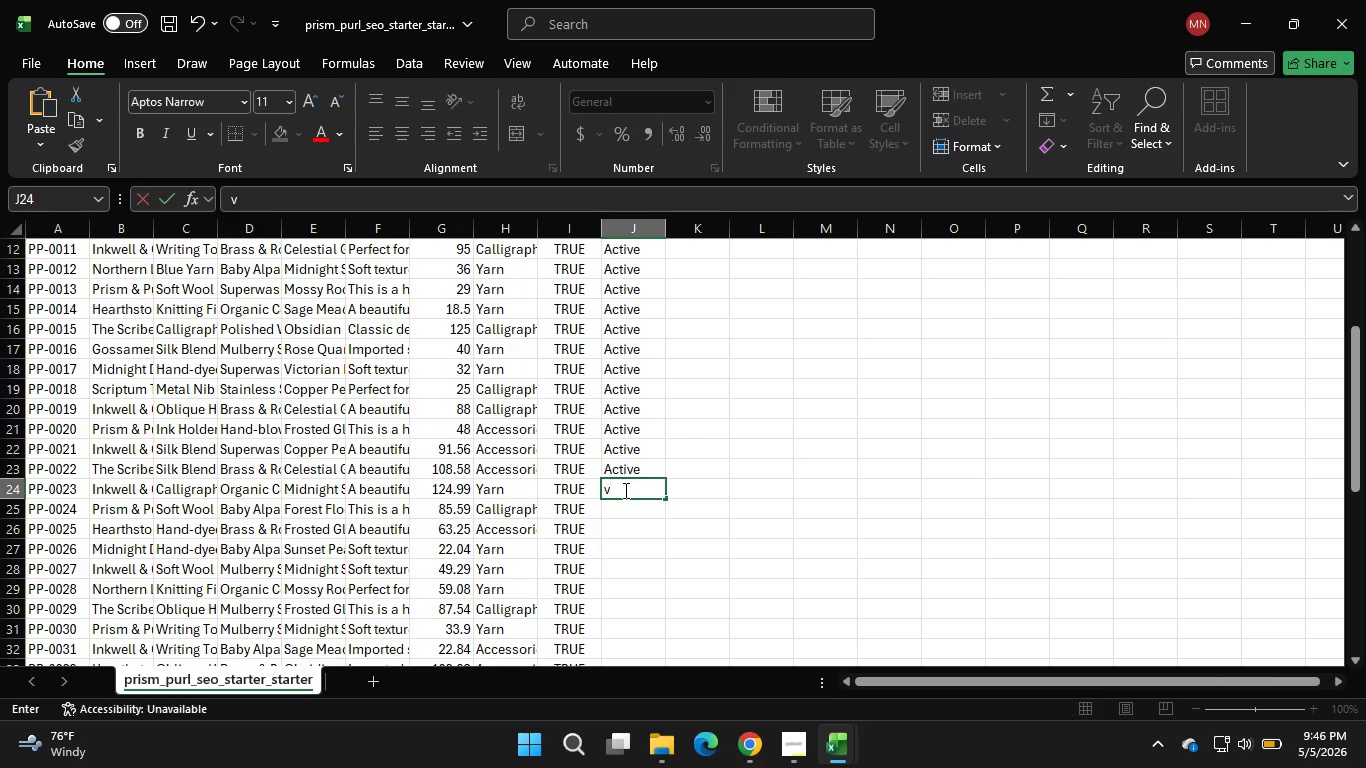 
key(Control+ControlLeft)
 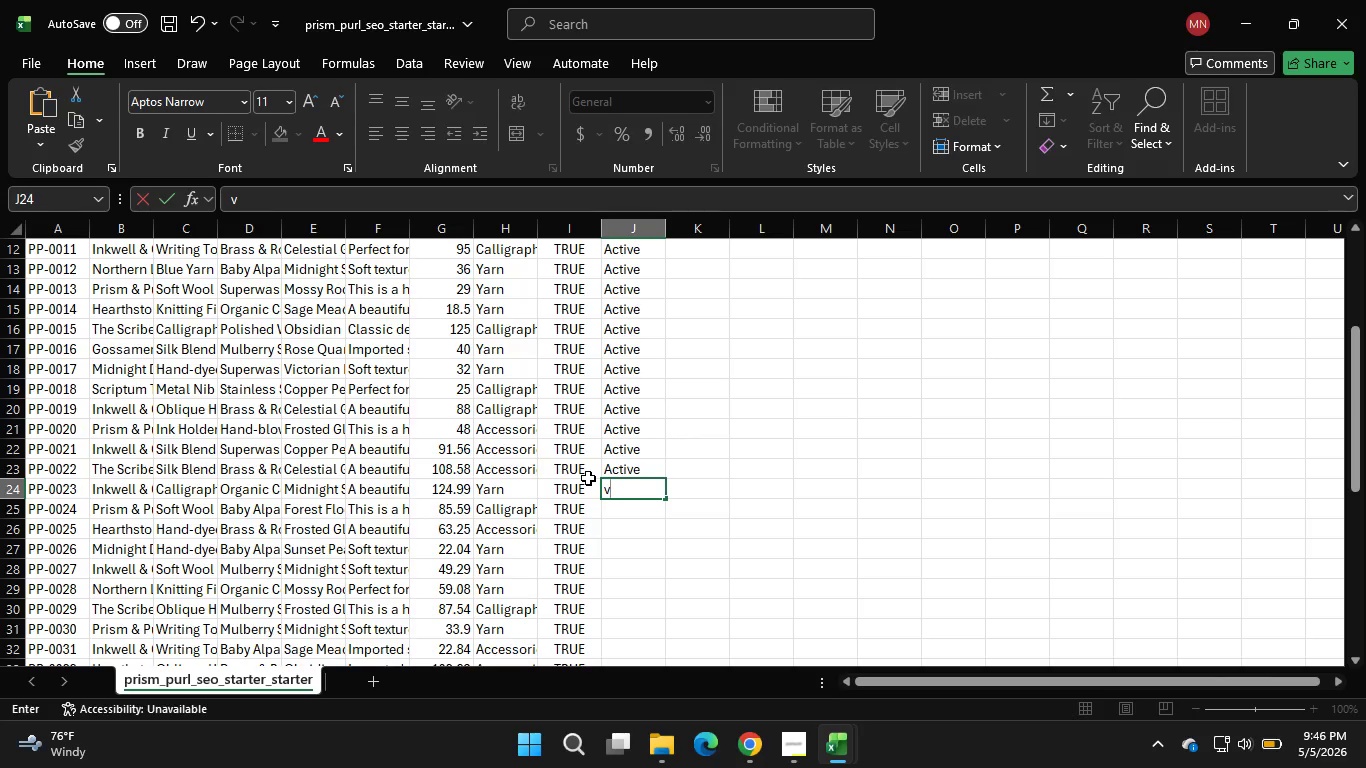 
key(Backspace)
 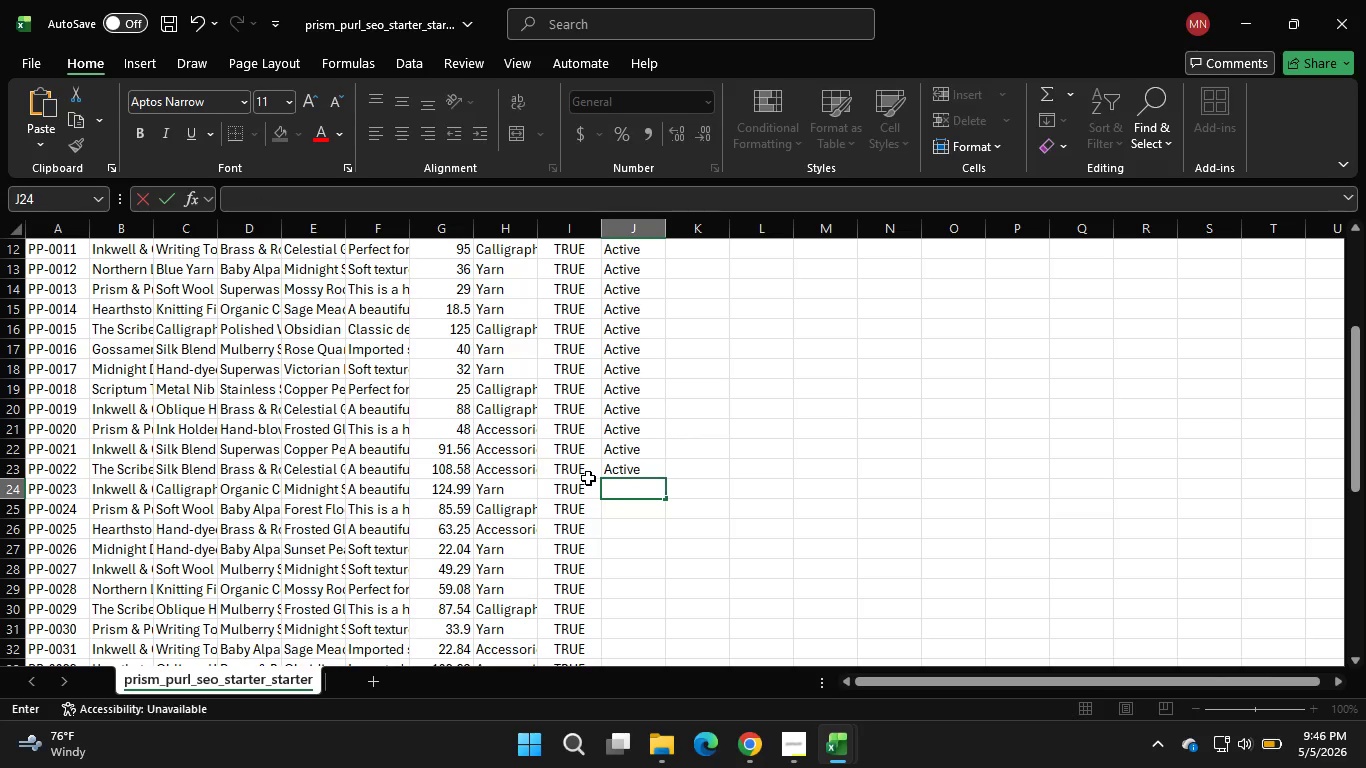 
key(Control+V)
 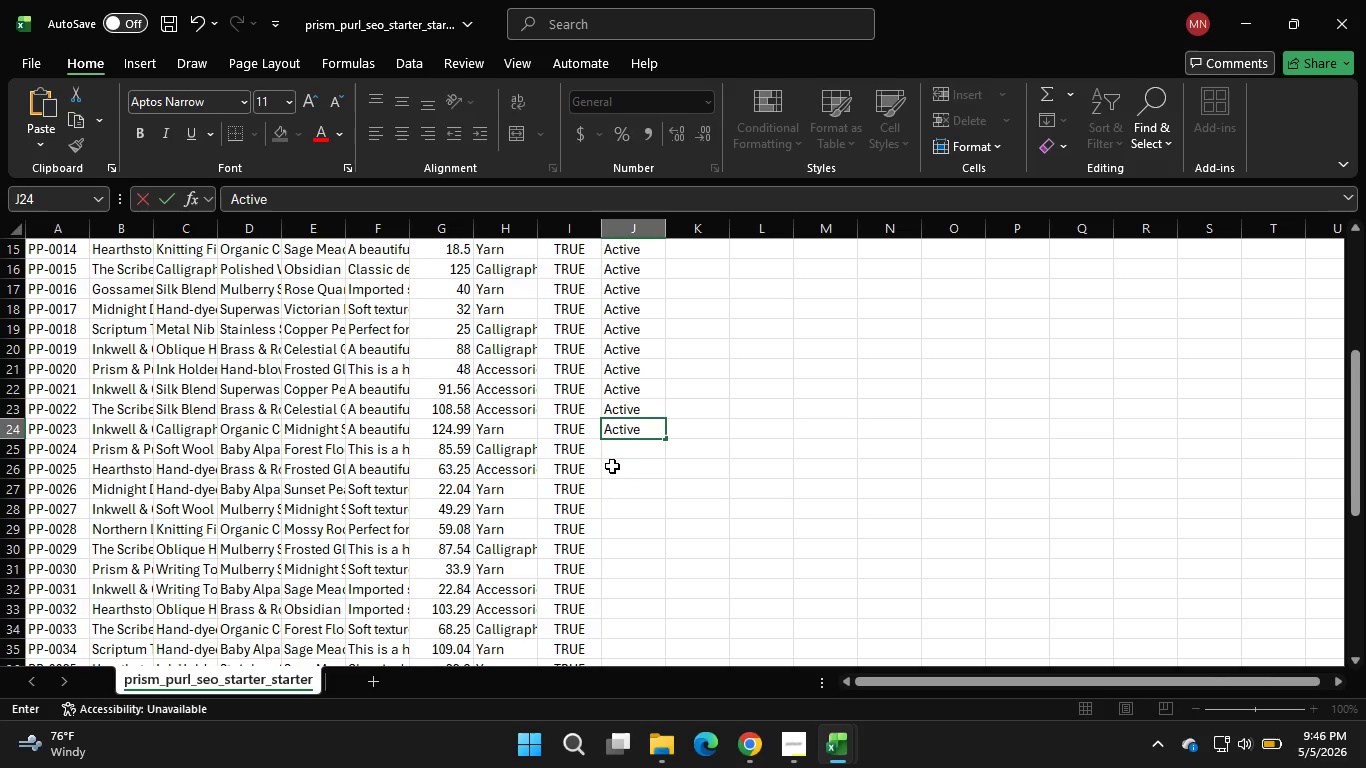 
key(Control+ControlLeft)
 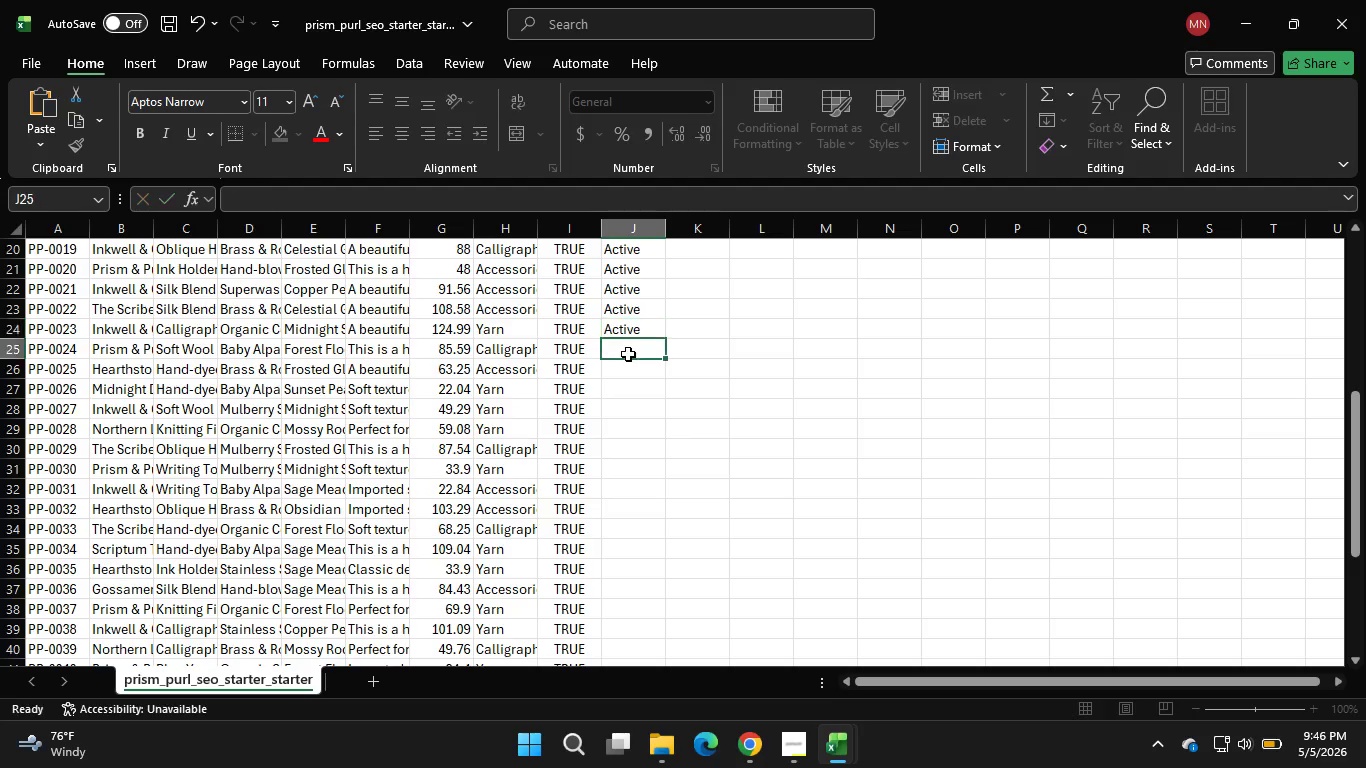 
scroll: coordinate [612, 466], scroll_direction: down, amount: 8.0
 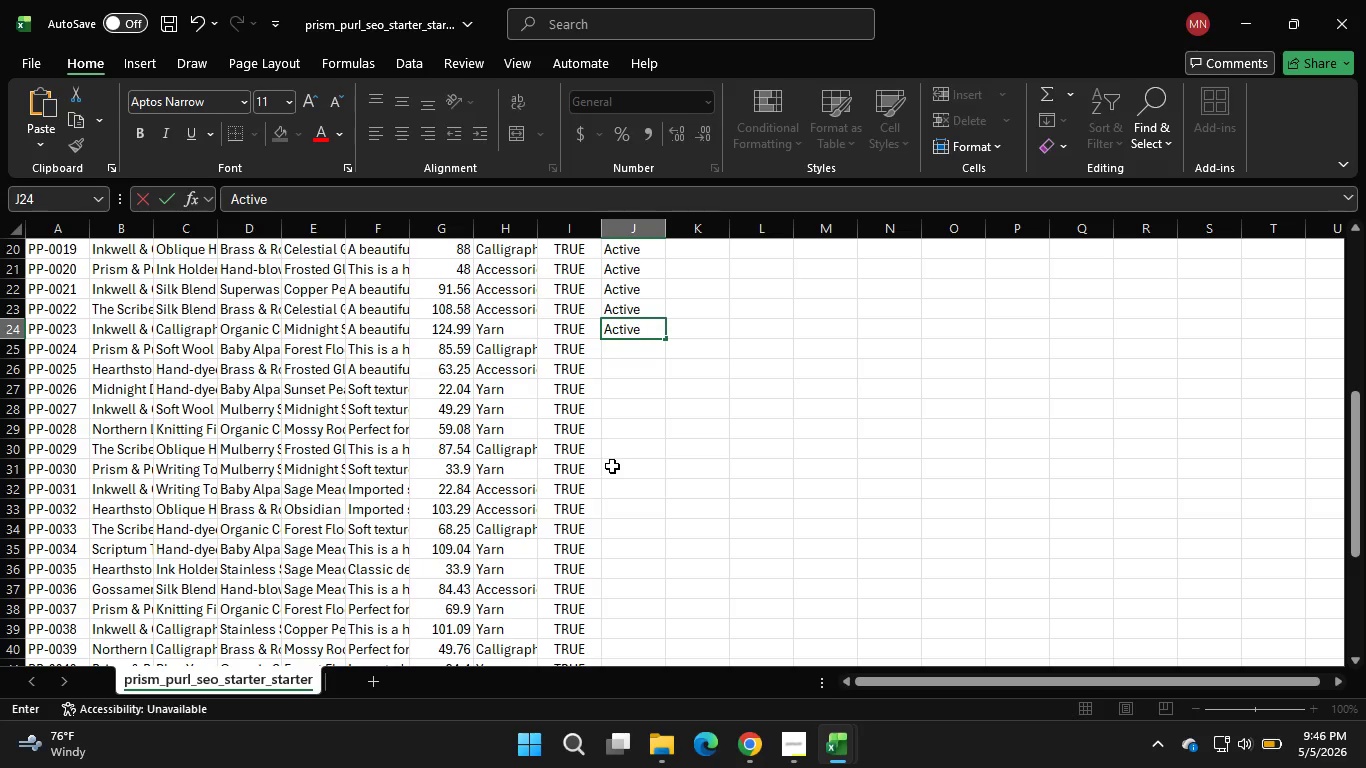 
double_click([628, 354])
 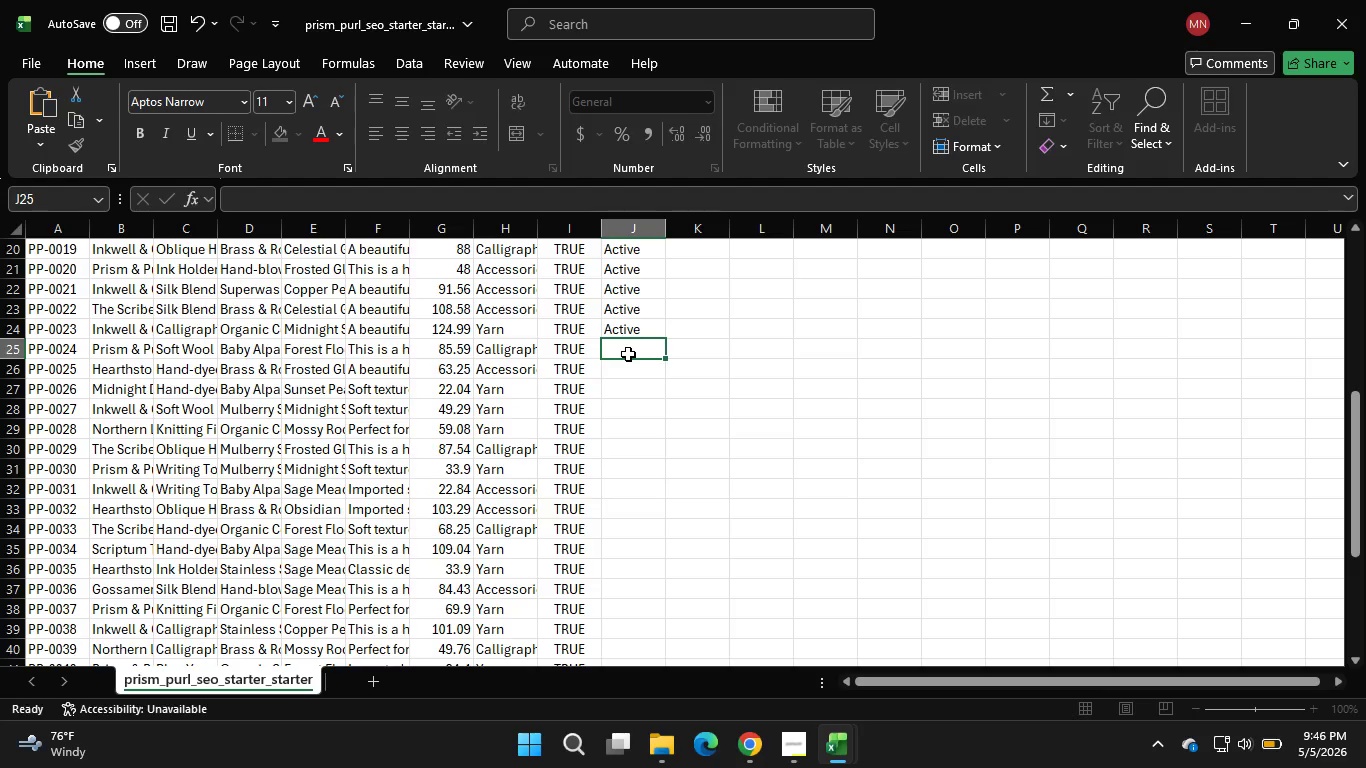 
key(Control+V)
 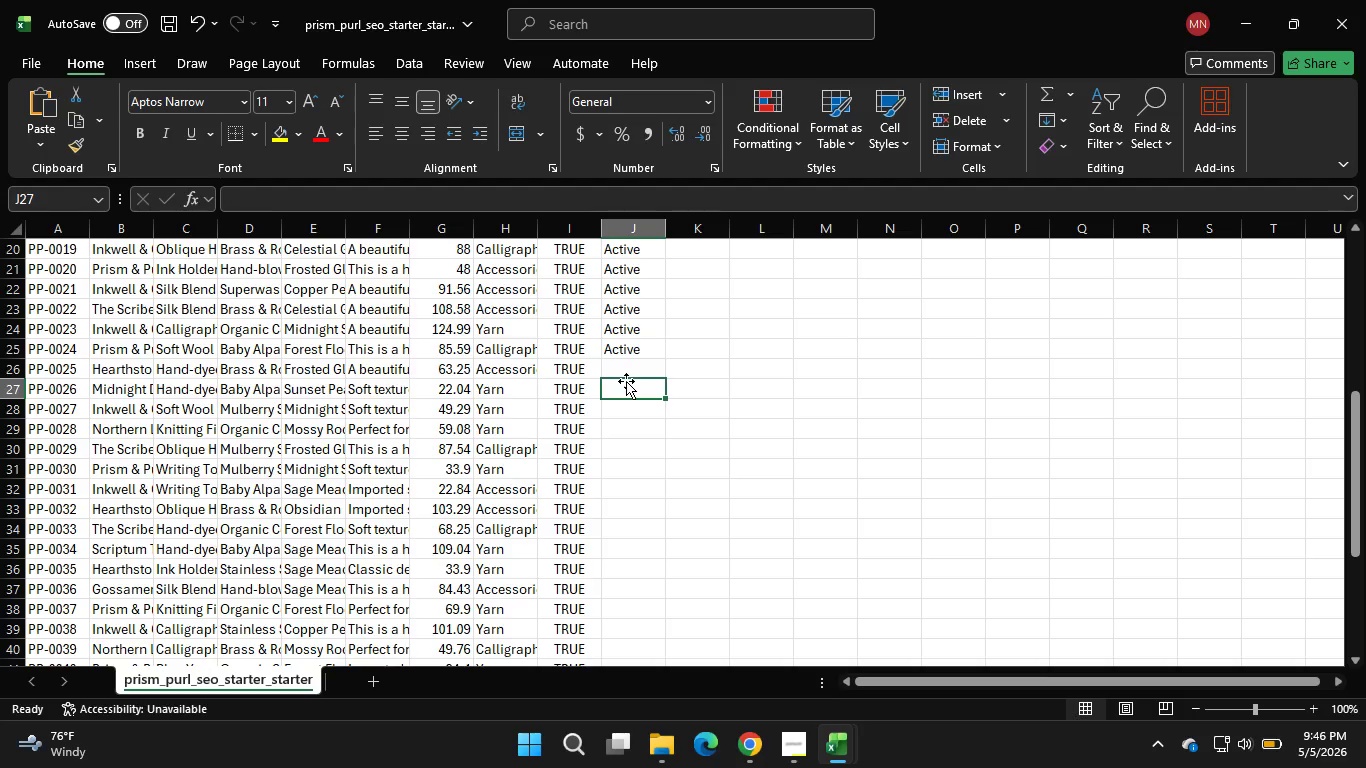 
double_click([626, 381])
 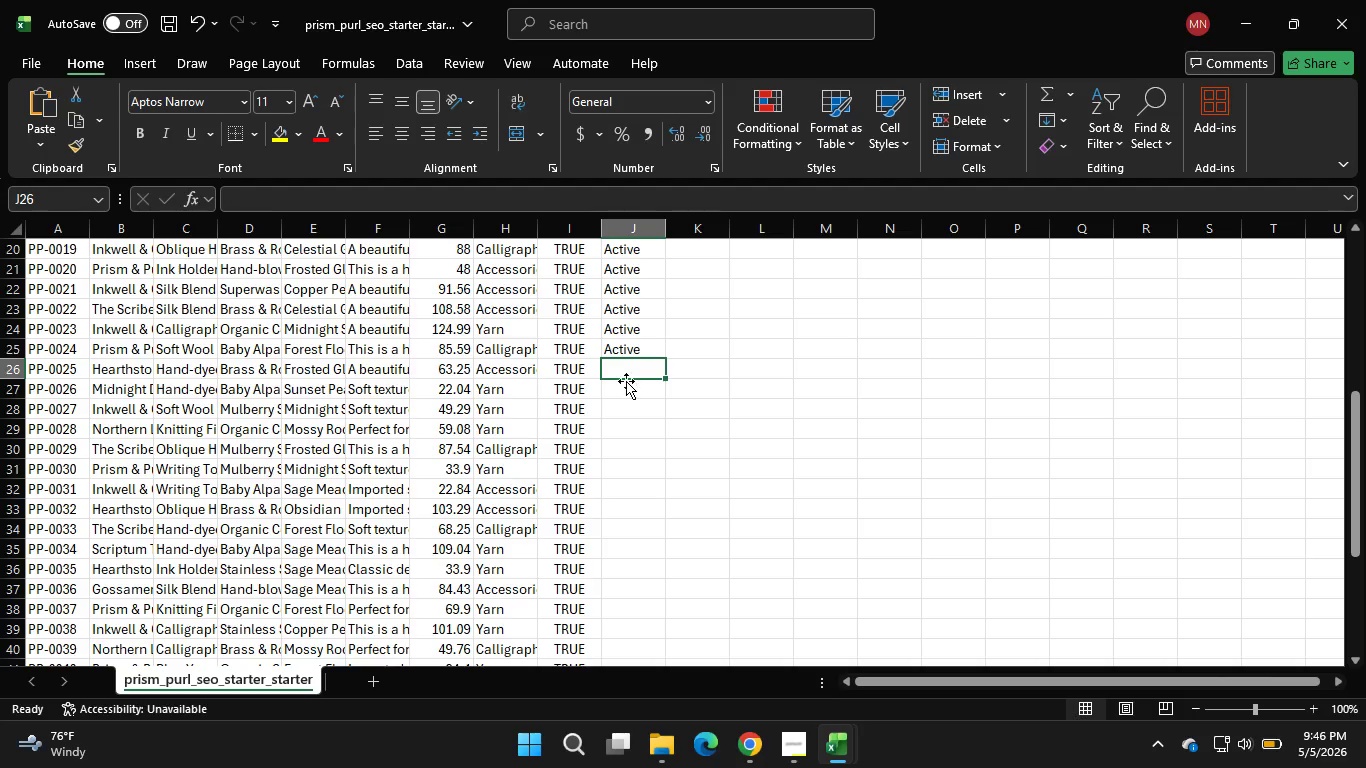 
hold_key(key=ControlLeft, duration=0.38)
 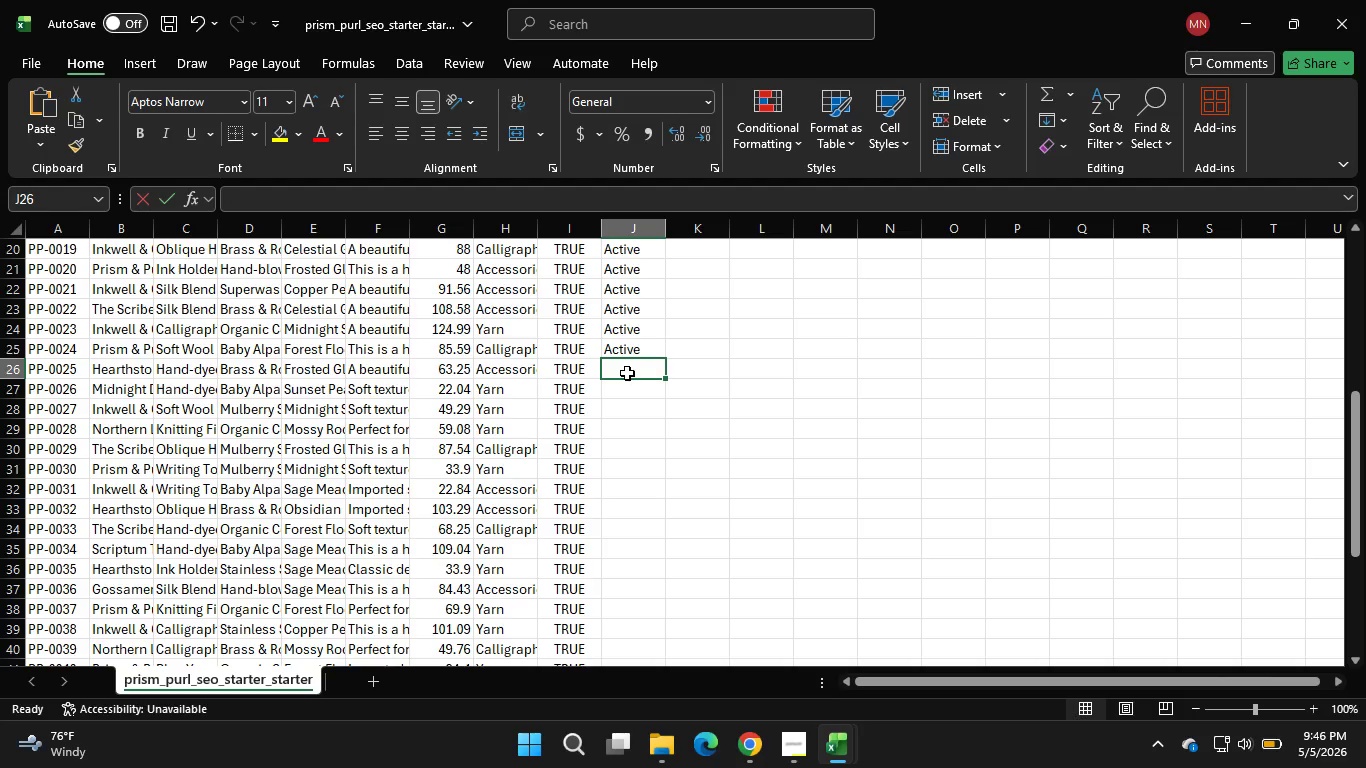 
double_click([627, 373])
 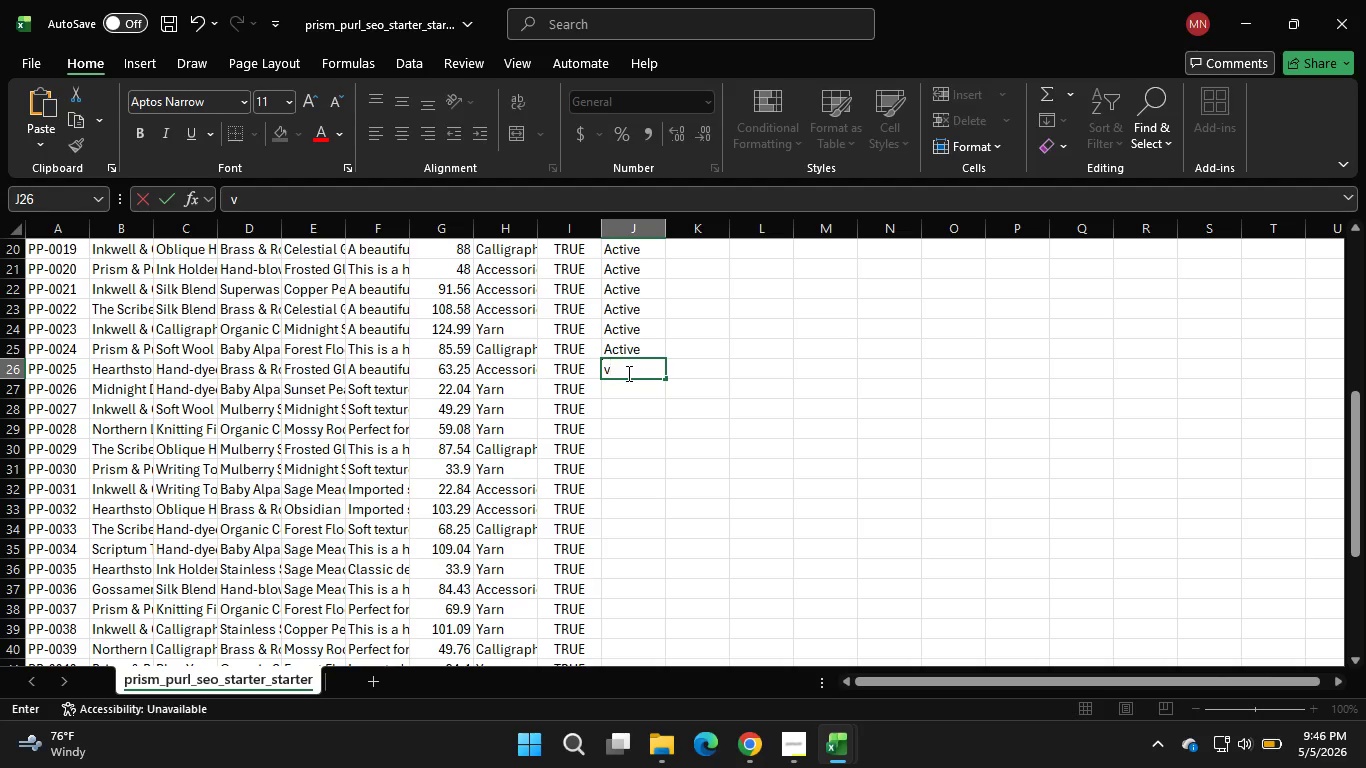 
key(V)
 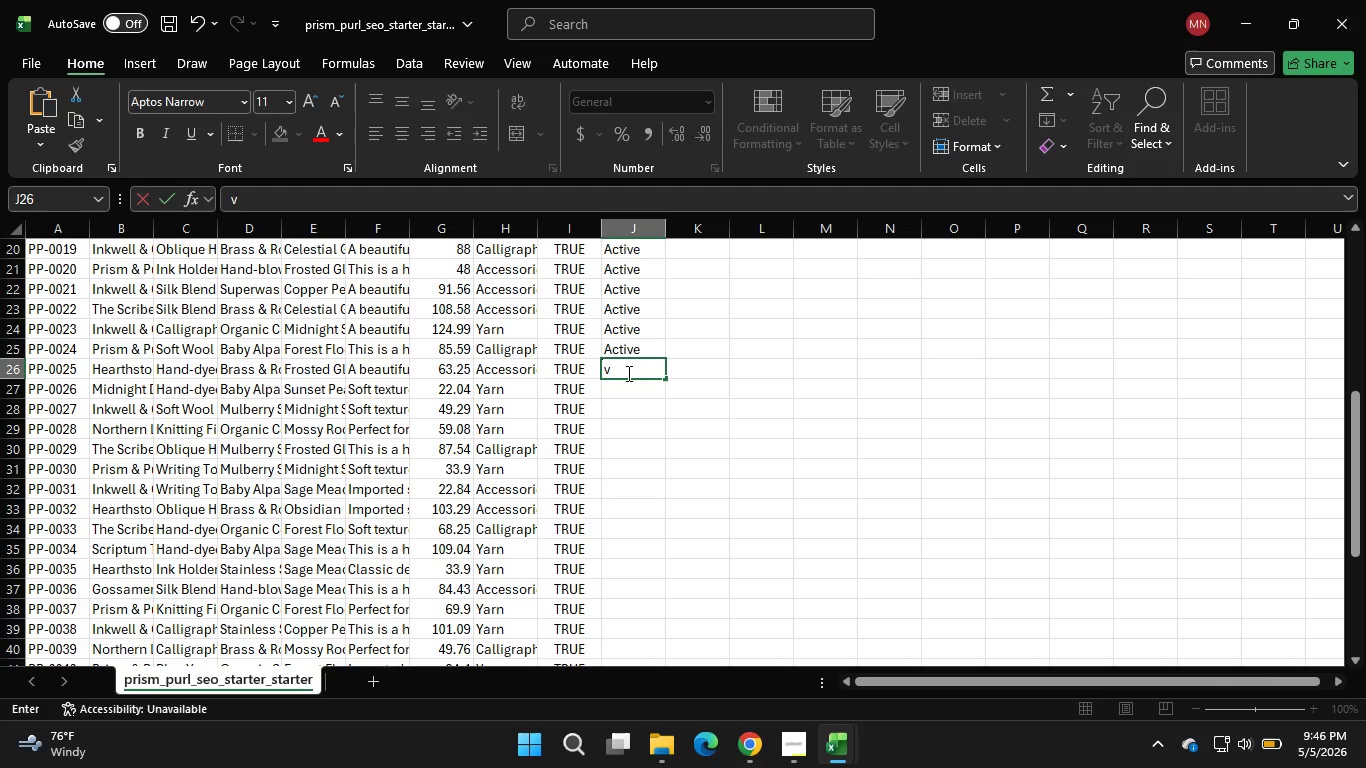 
key(Control+ControlLeft)
 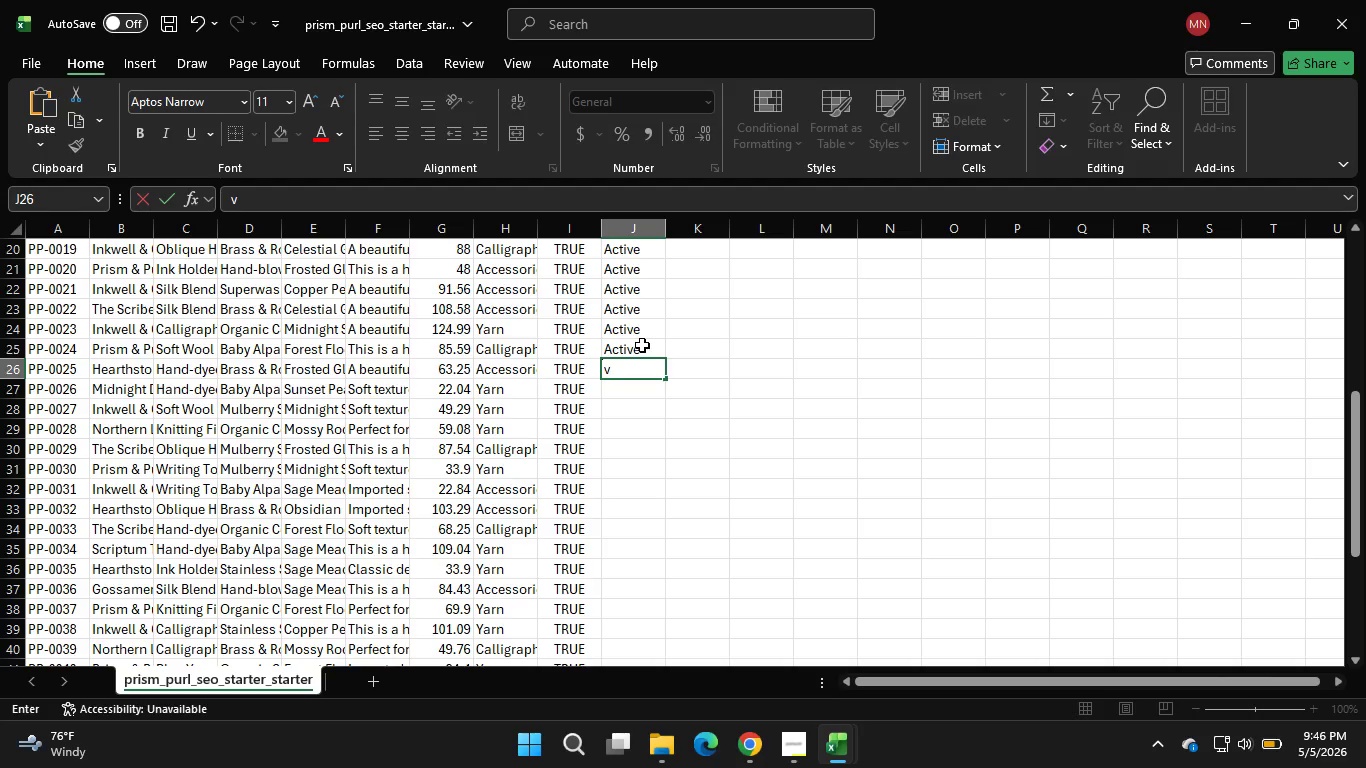 
key(Backspace)
 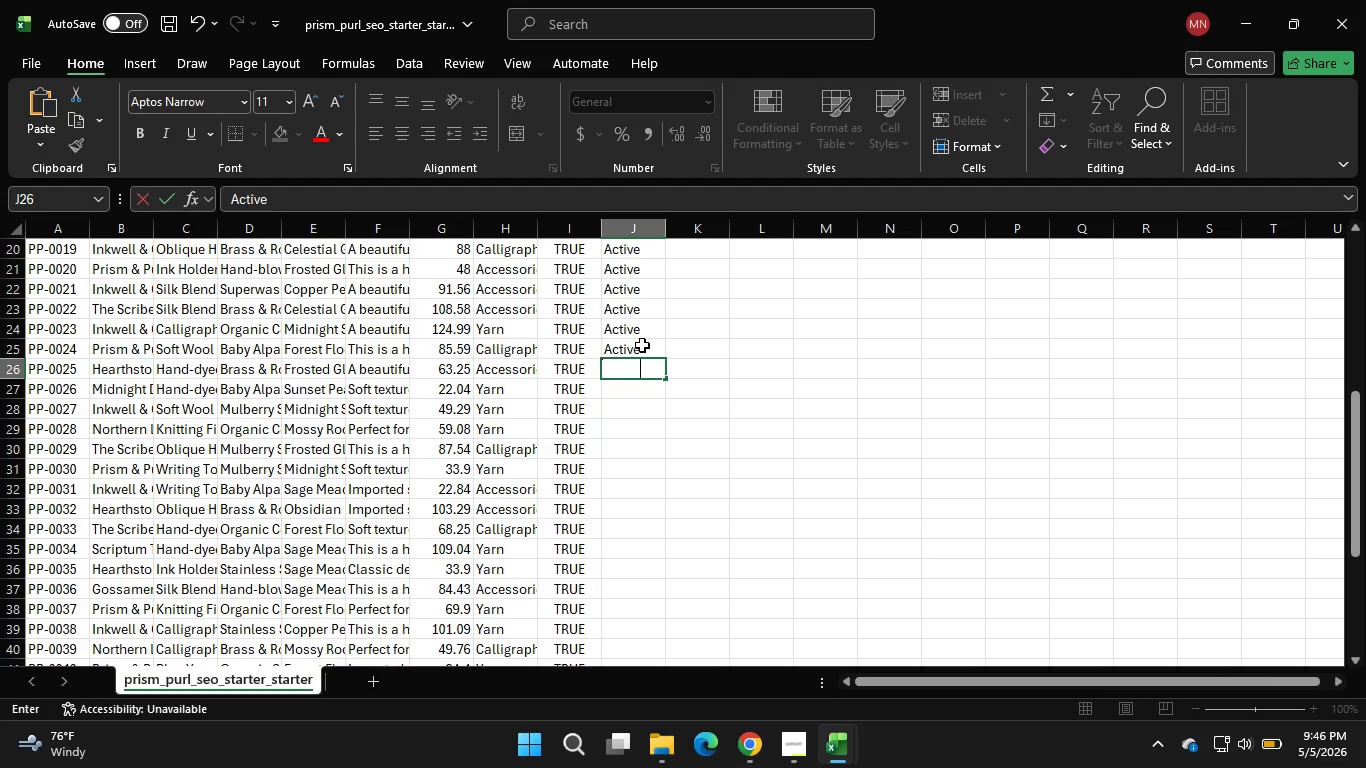 
key(Control+V)
 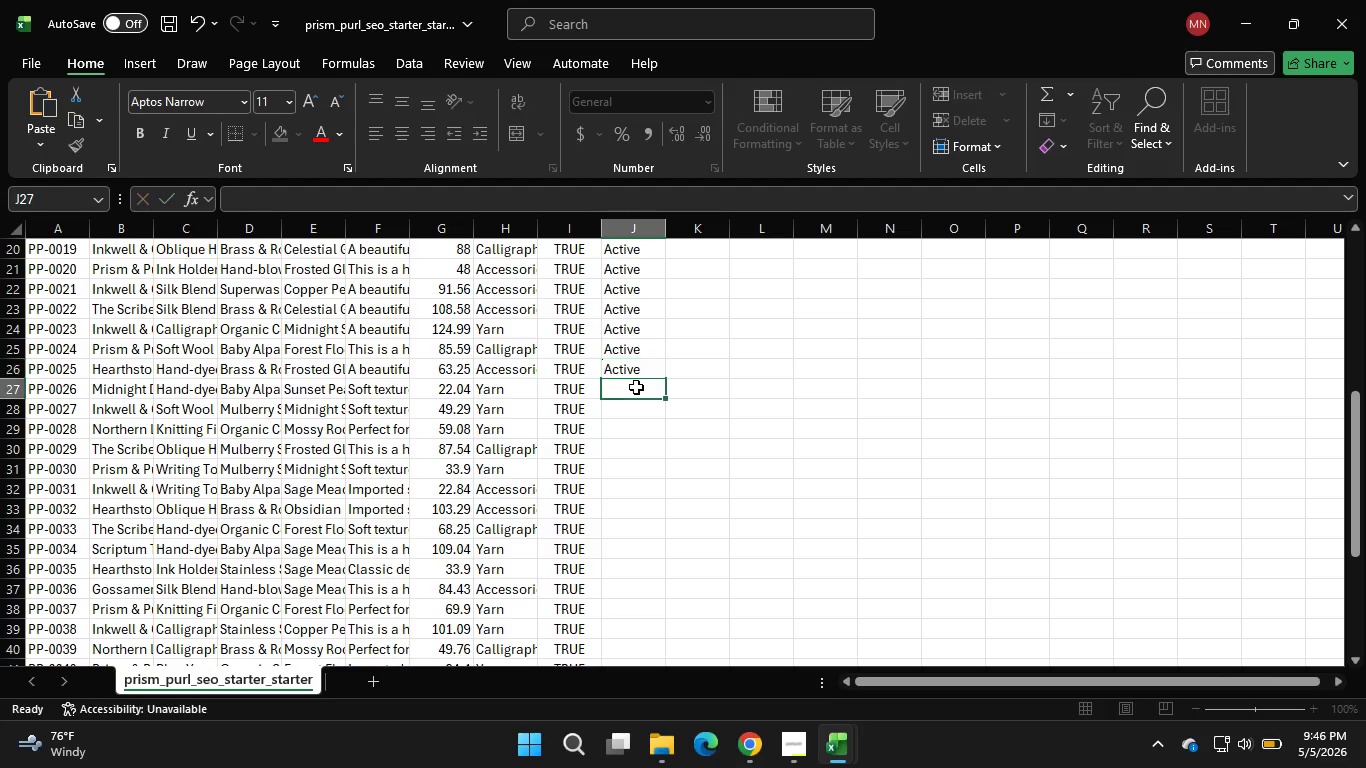 
double_click([636, 387])
 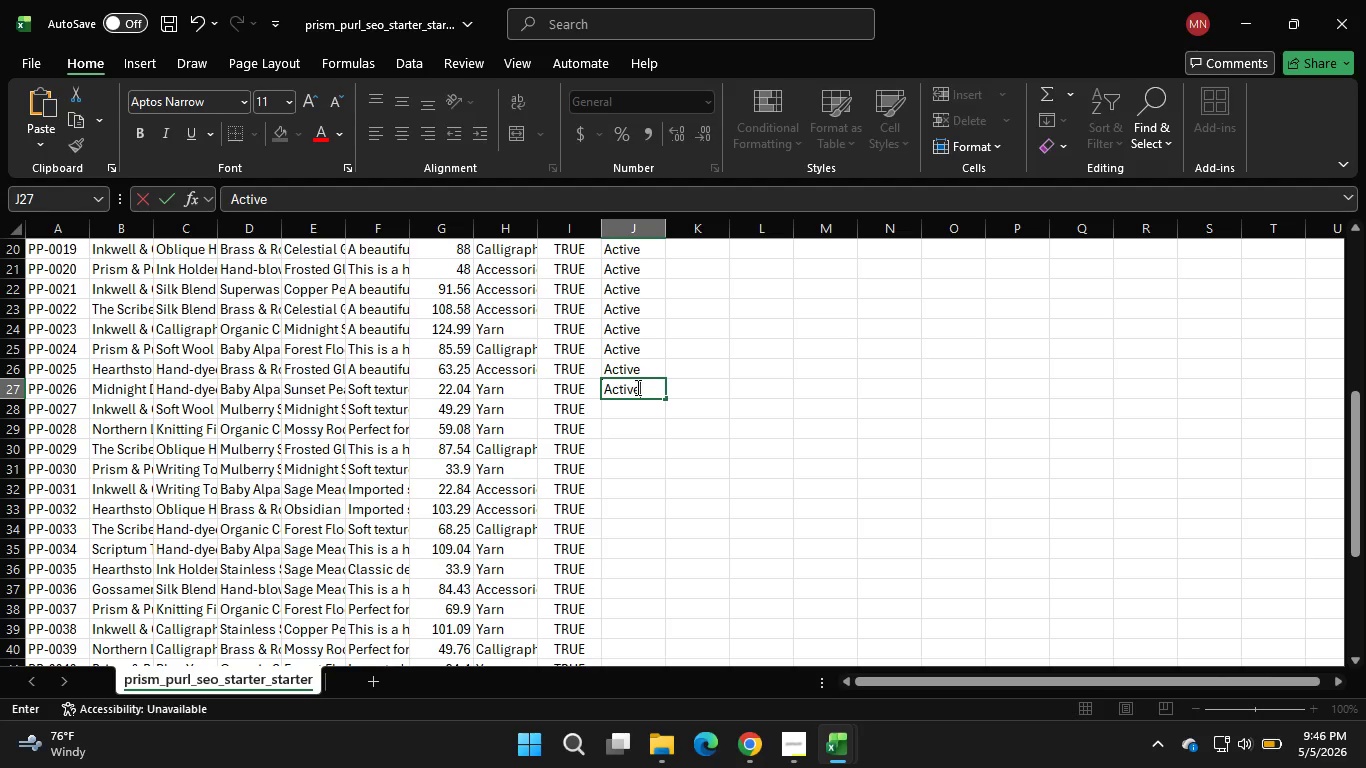 
key(Control+V)
 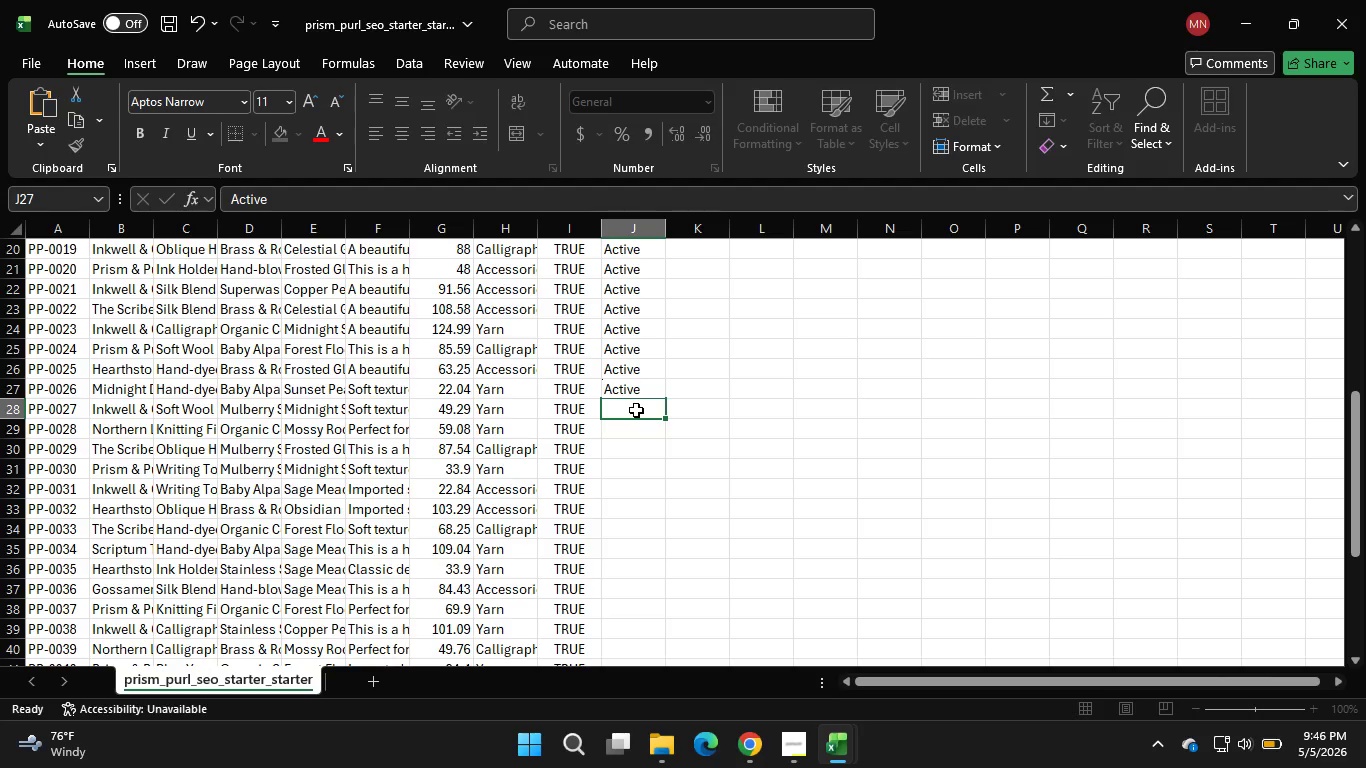 
double_click([636, 410])
 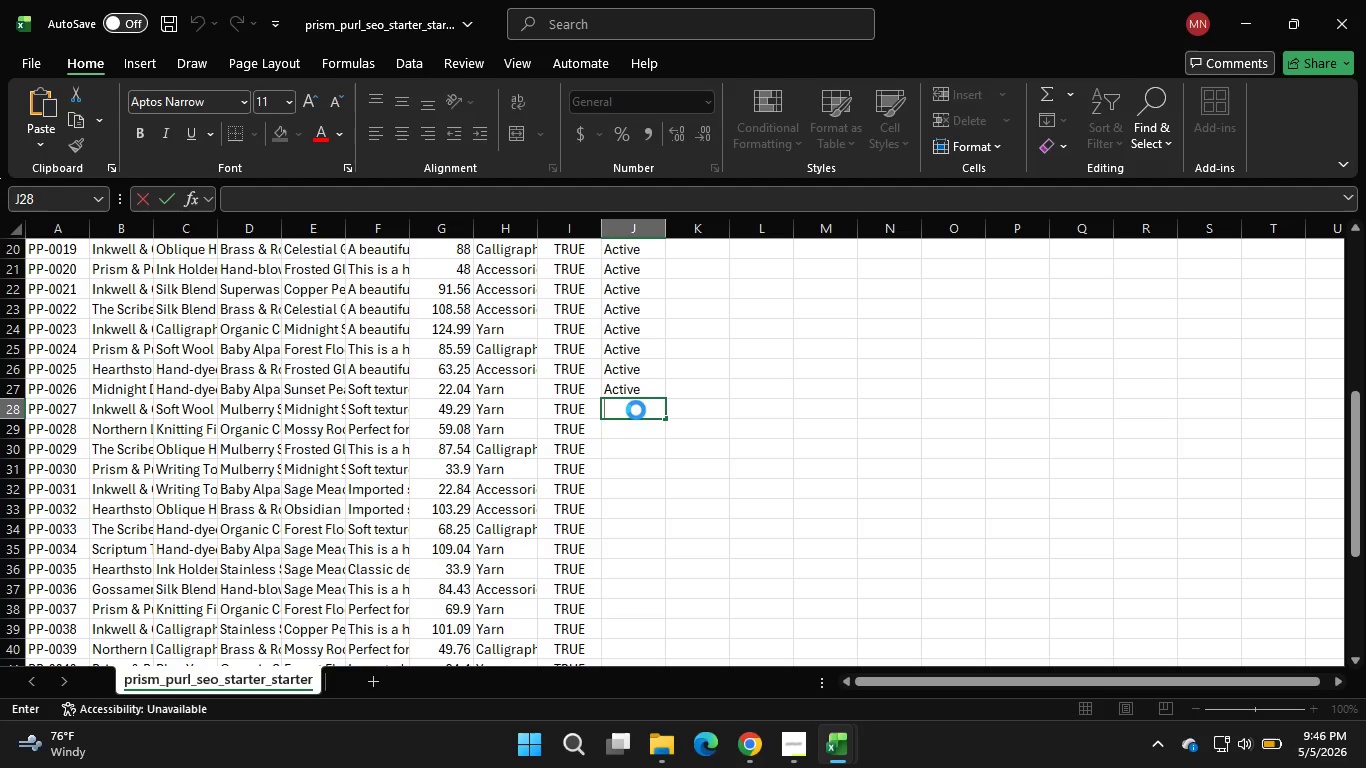 
key(Control+V)
 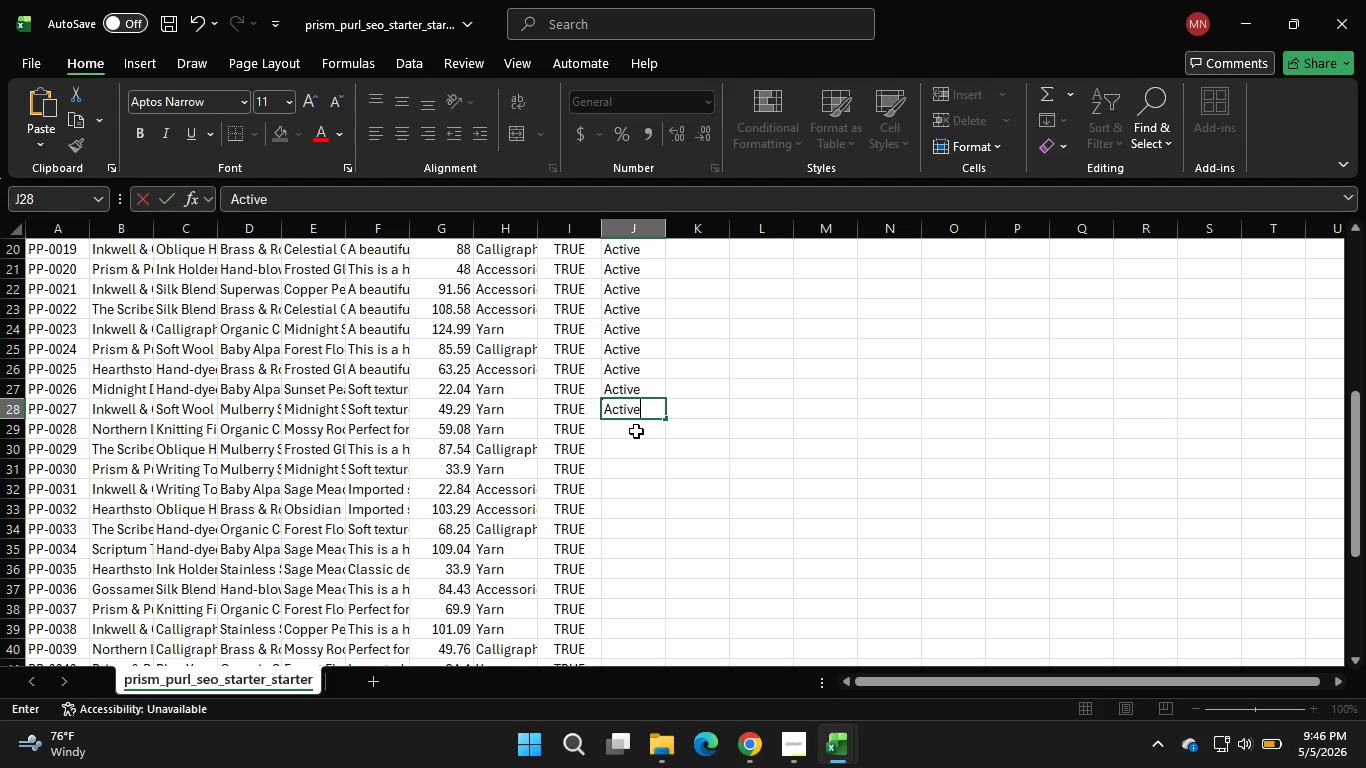 
double_click([636, 431])
 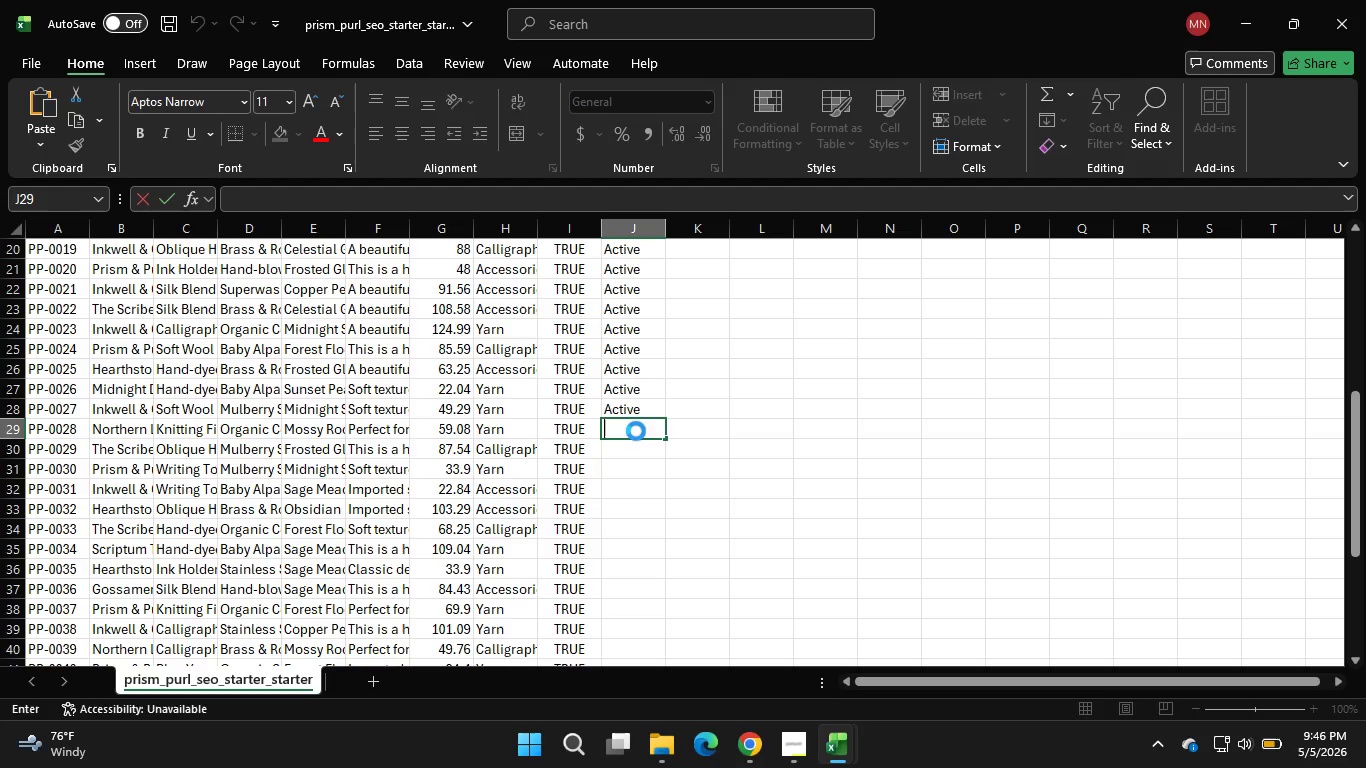 
key(Control+V)
 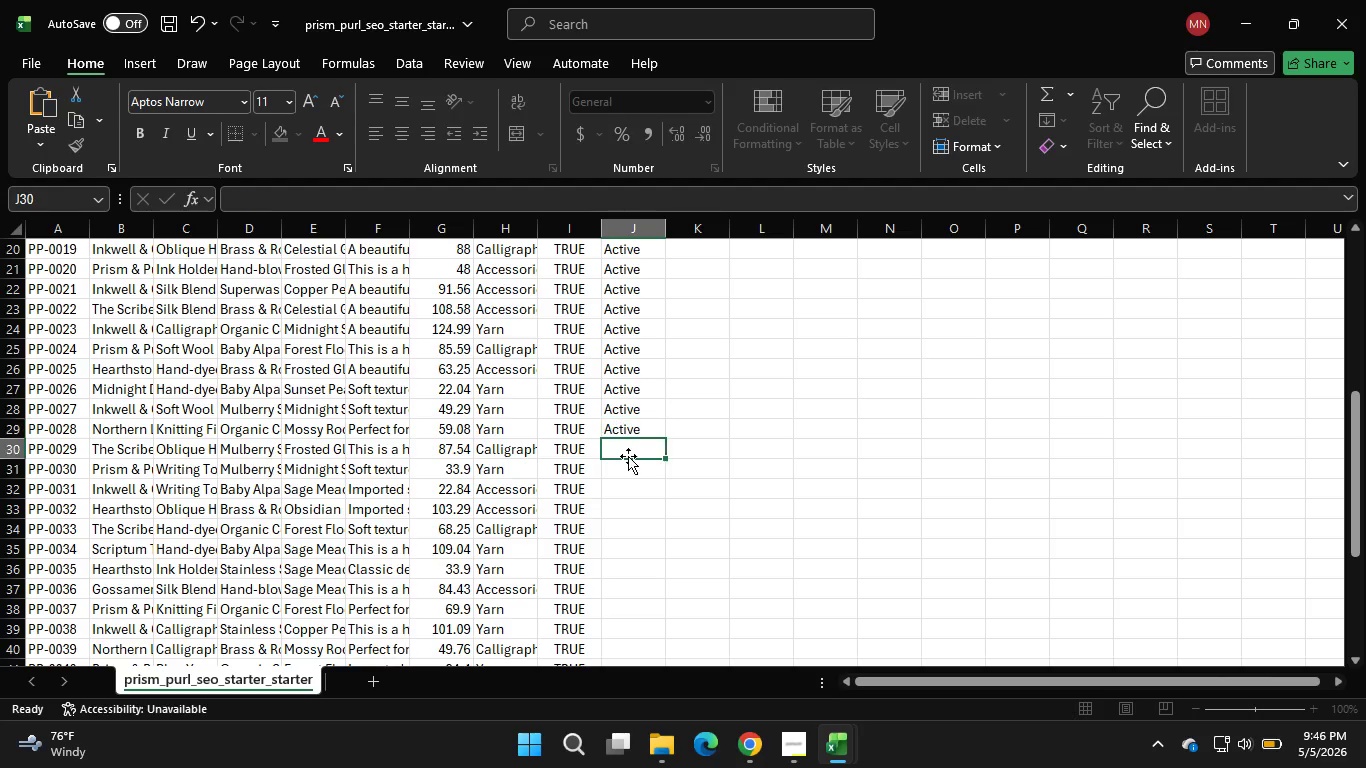 
double_click([628, 456])
 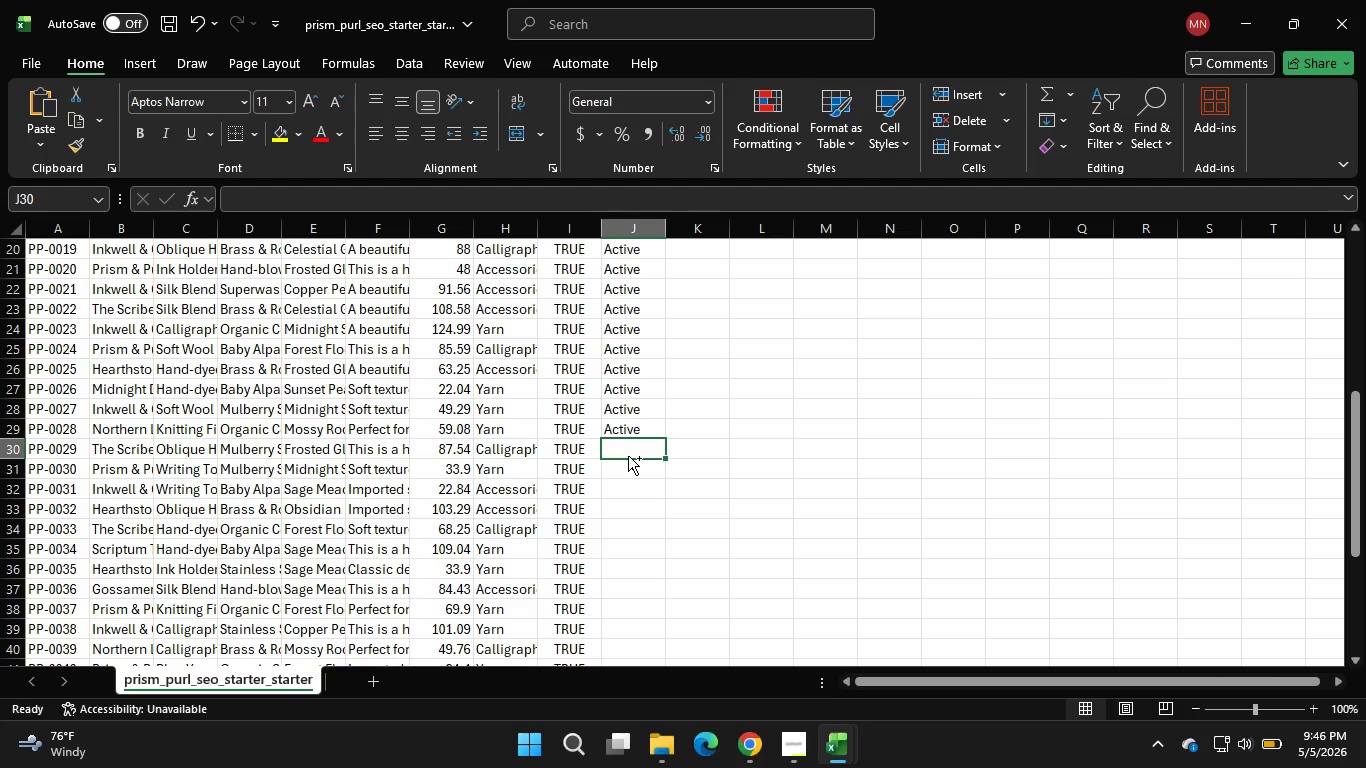 
key(Control+V)
 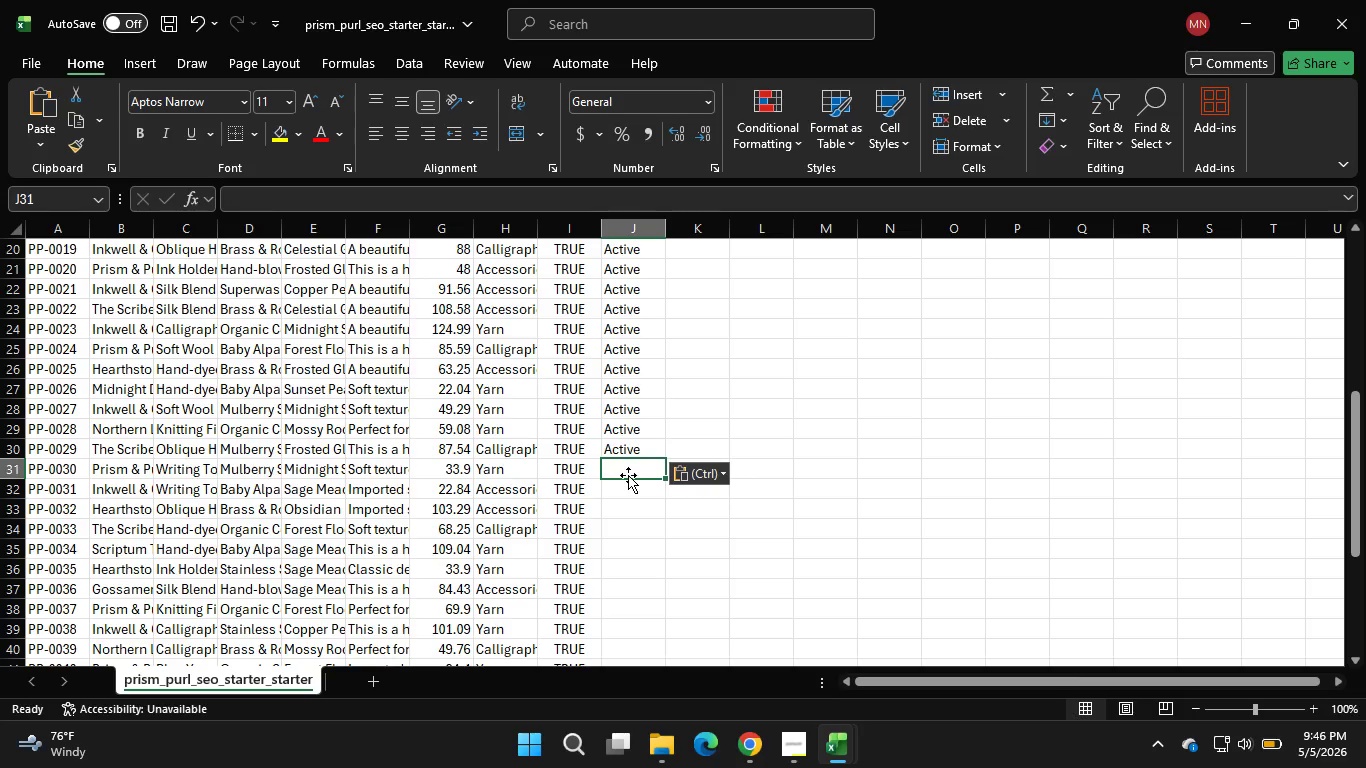 
double_click([628, 475])
 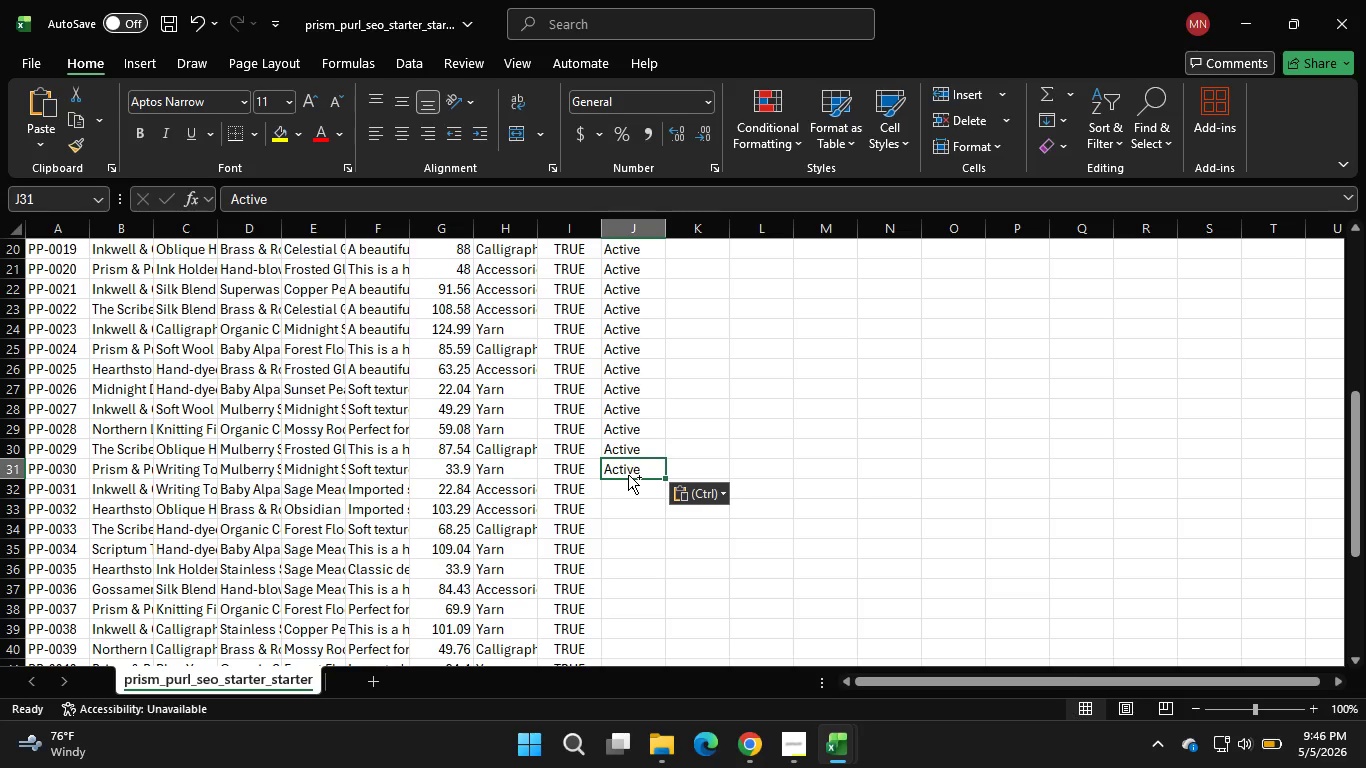 
key(Control+V)
 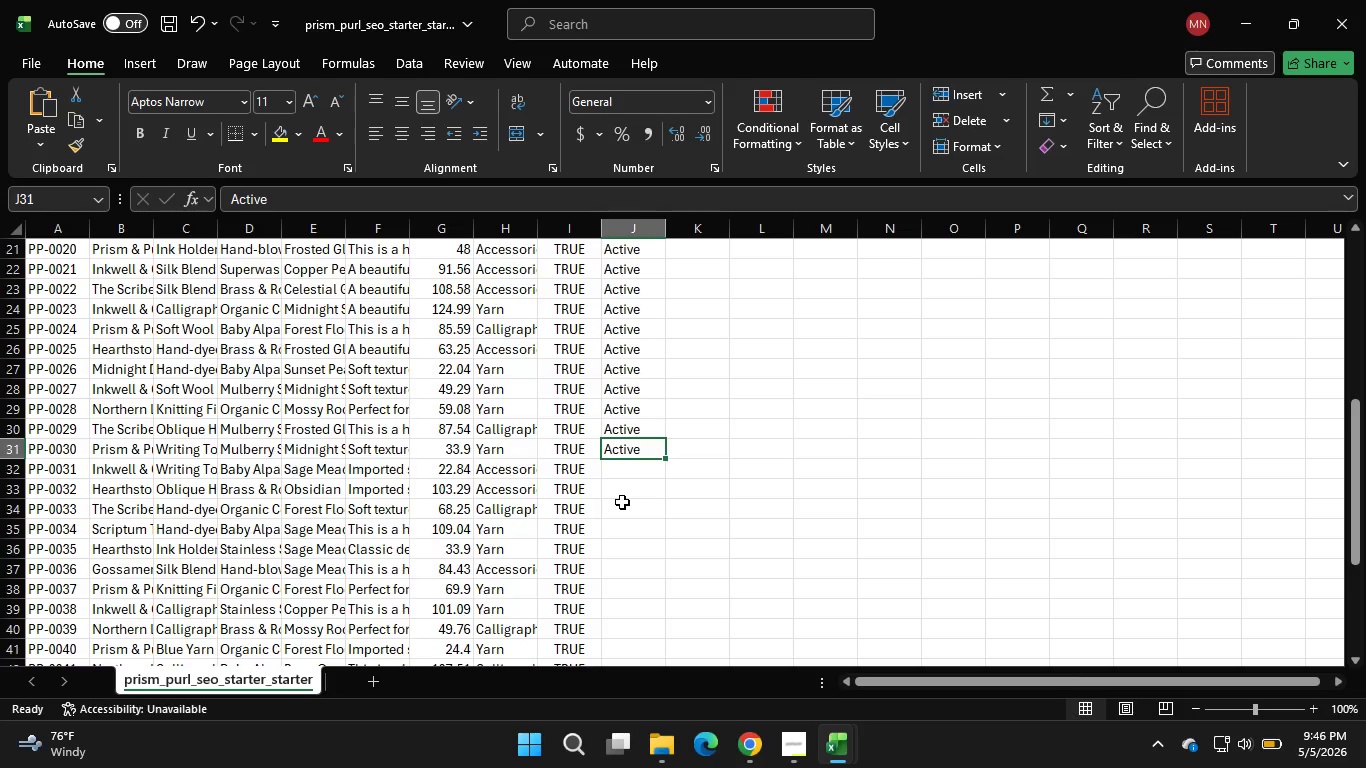 
scroll: coordinate [622, 495], scroll_direction: down, amount: 12.0
 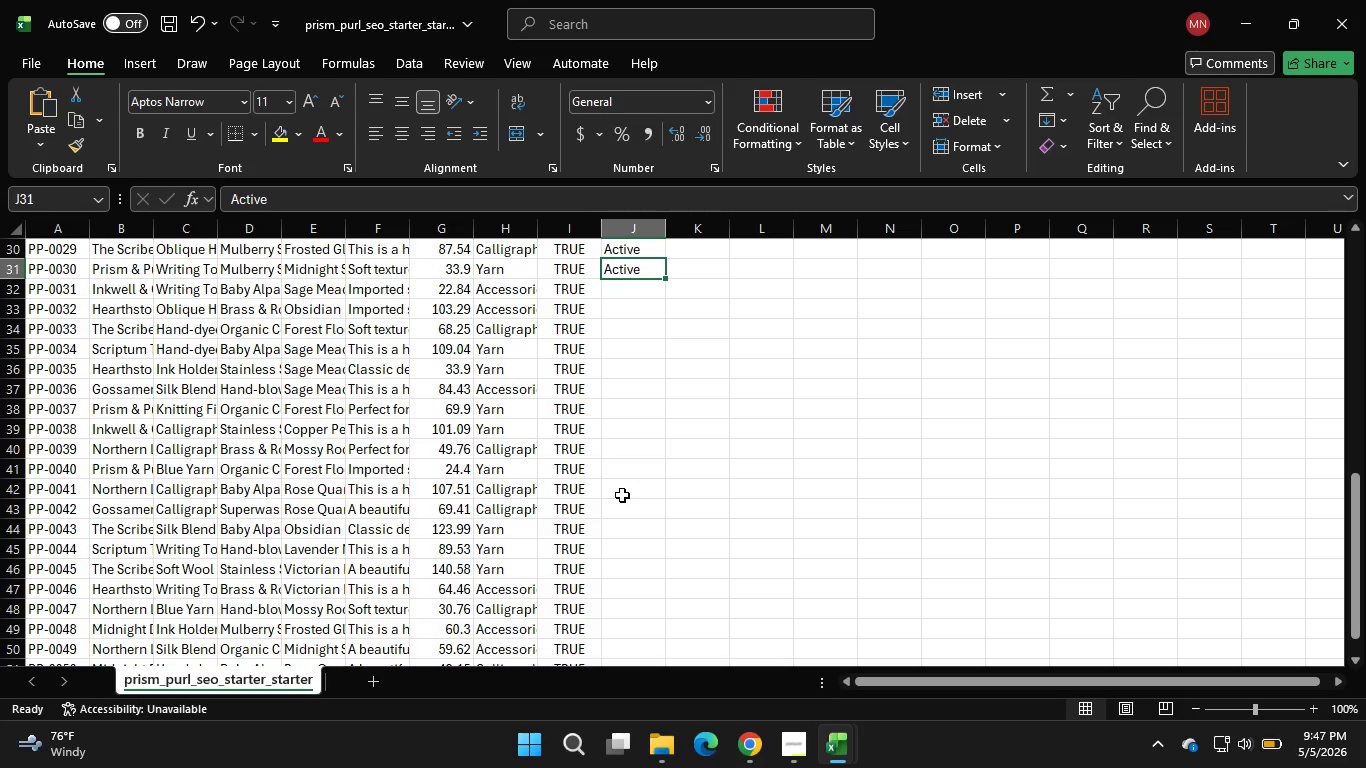 
scroll: coordinate [622, 495], scroll_direction: up, amount: 1.0
 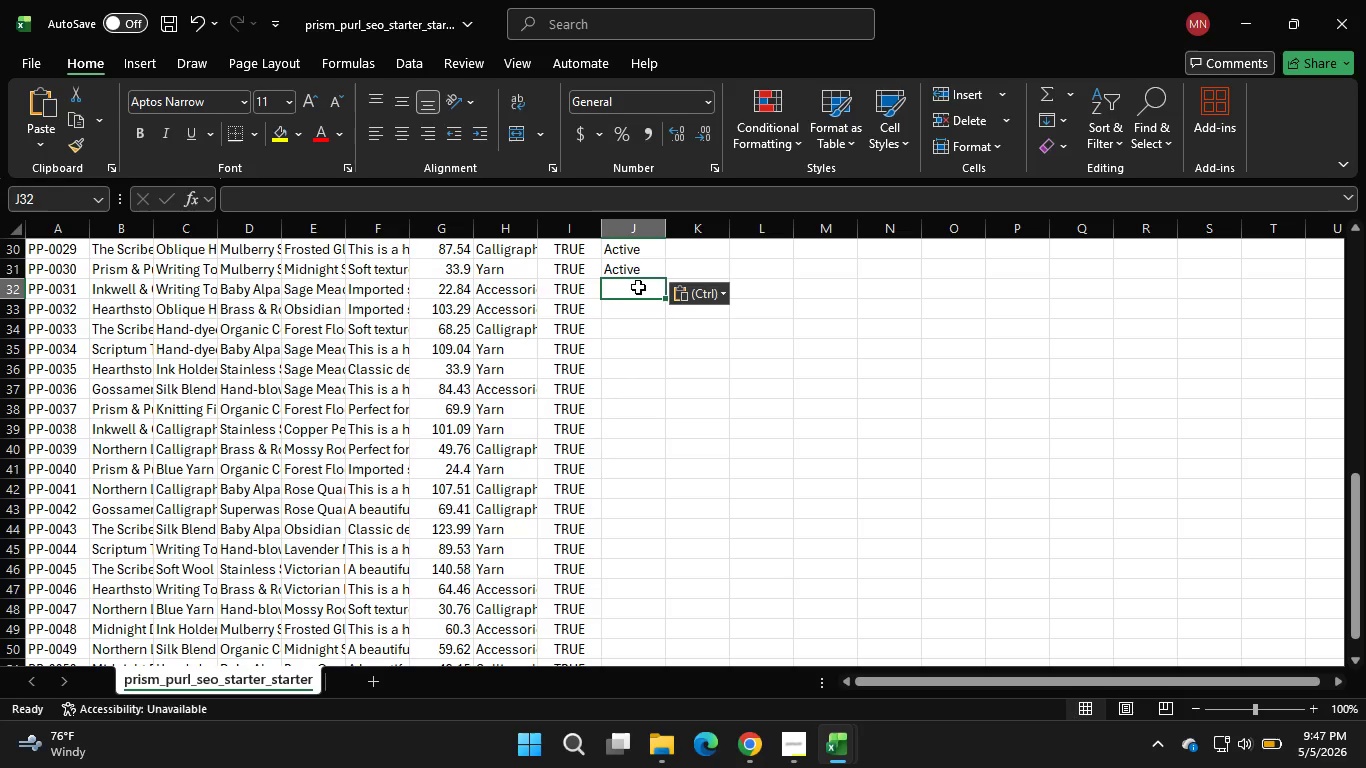 
double_click([638, 287])
 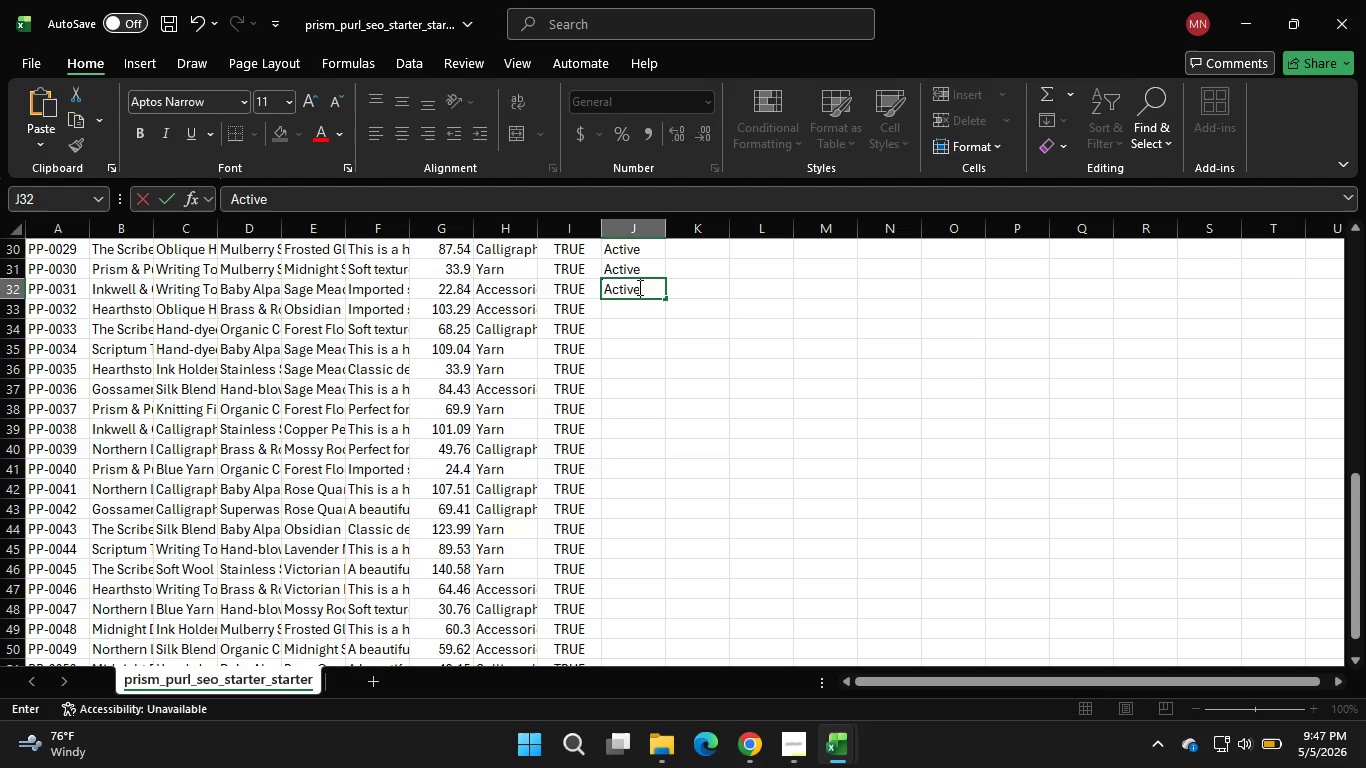 
key(Control+V)
 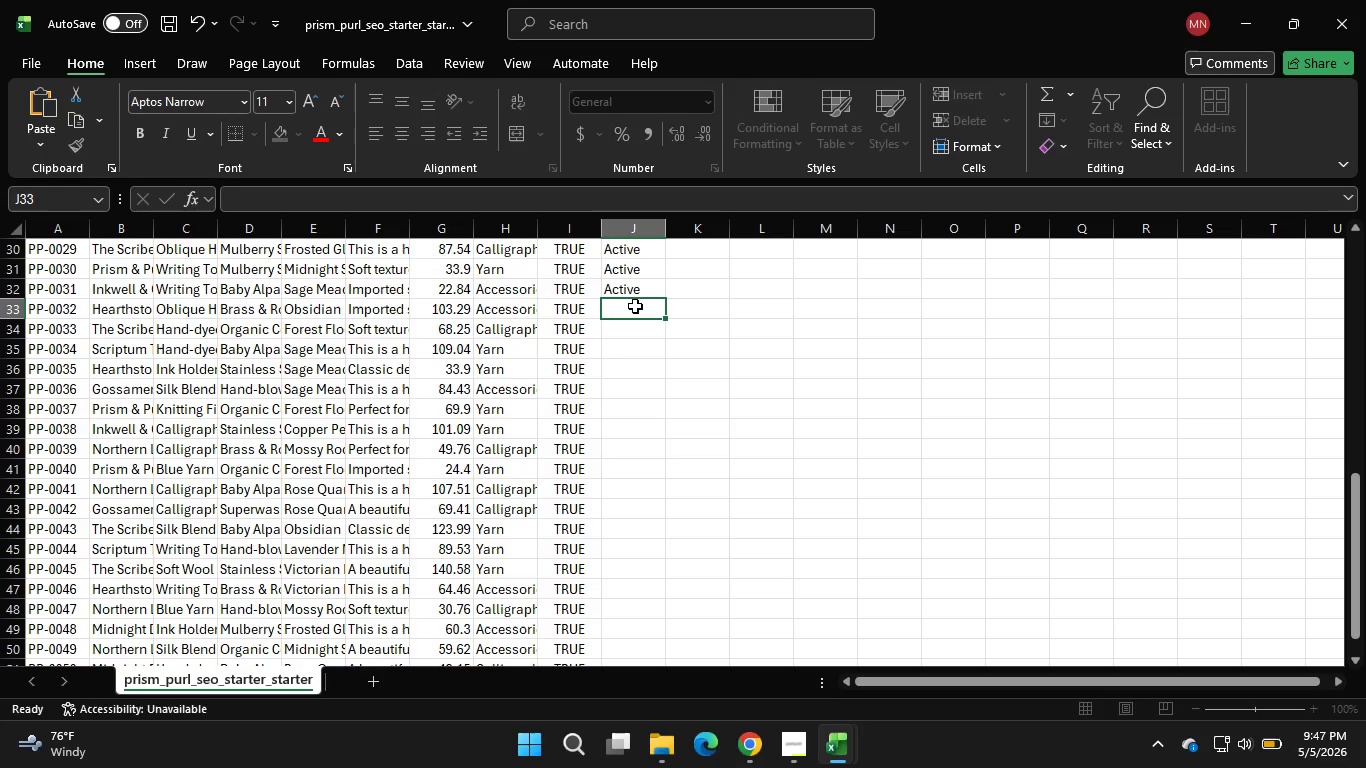 
double_click([635, 306])
 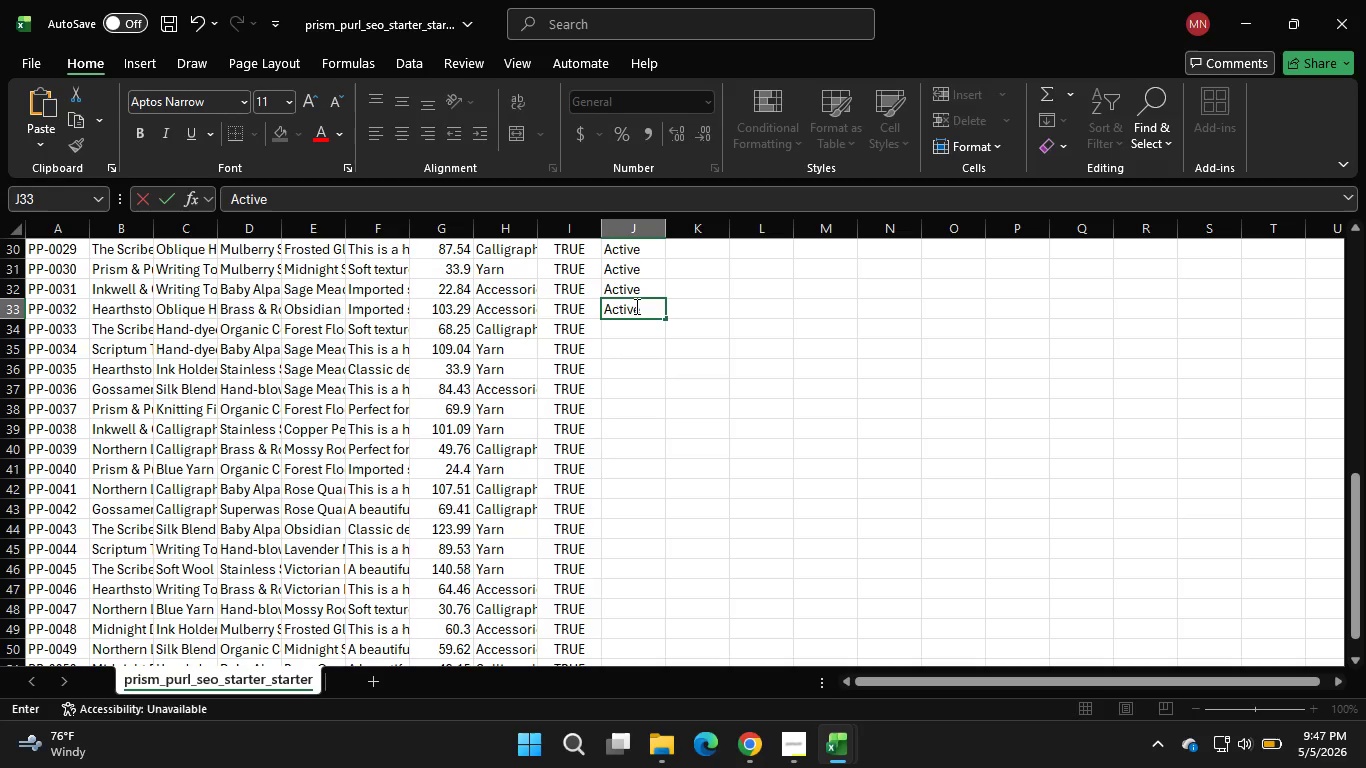 
key(Control+V)
 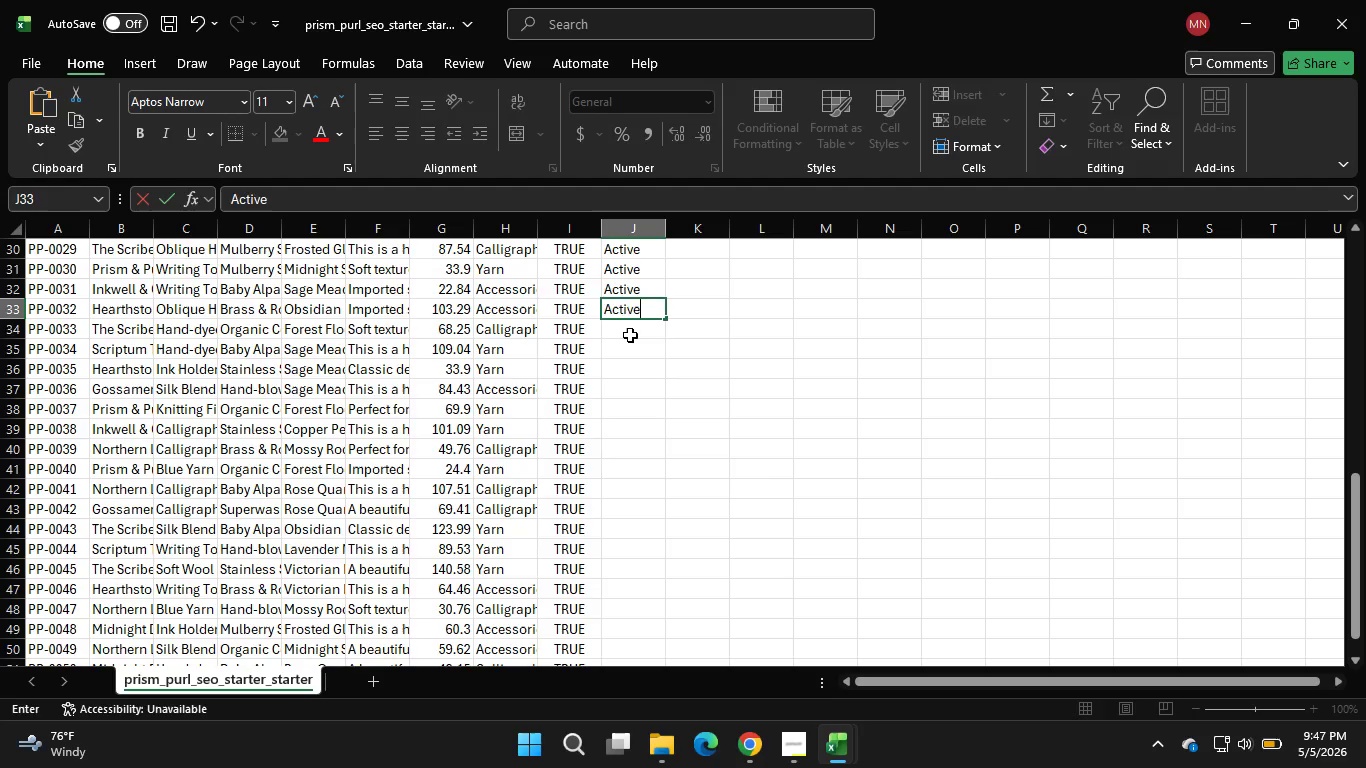 
double_click([630, 335])
 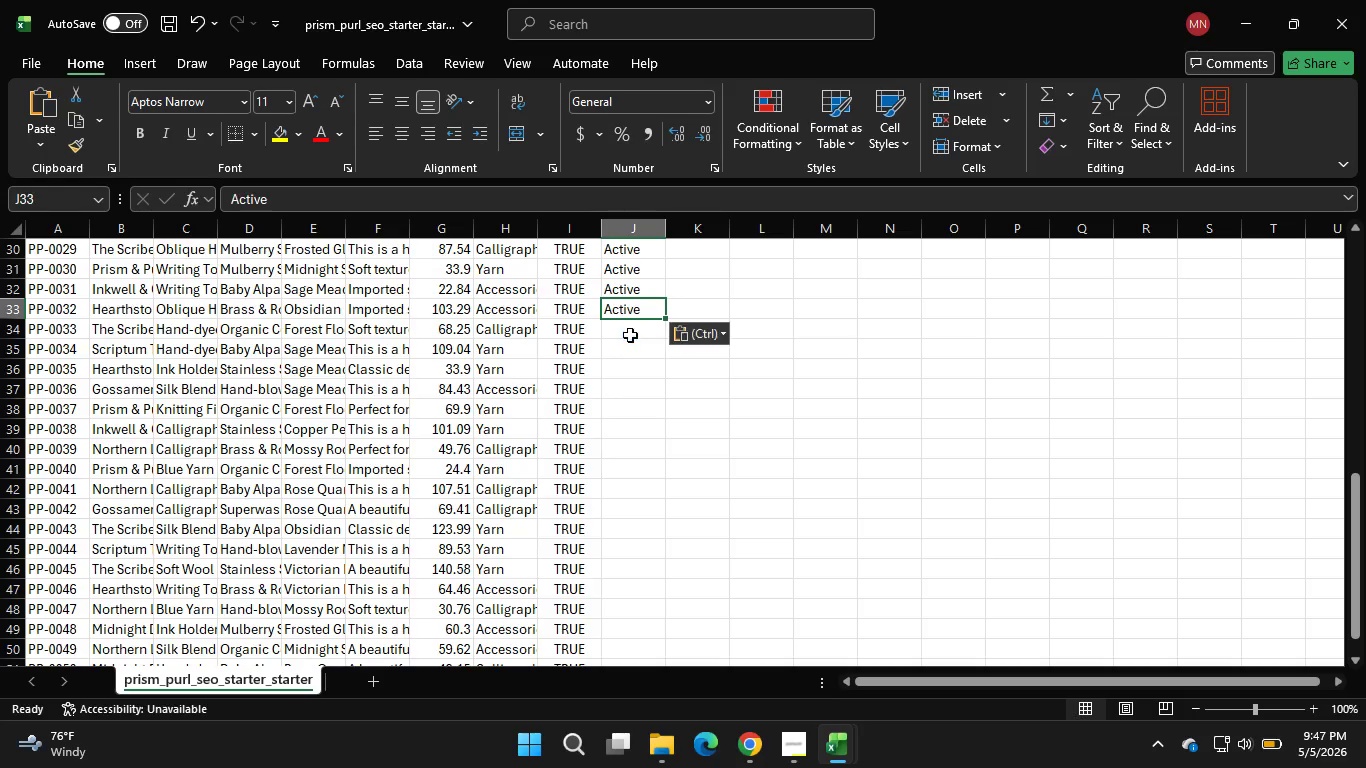 
key(Control+V)
 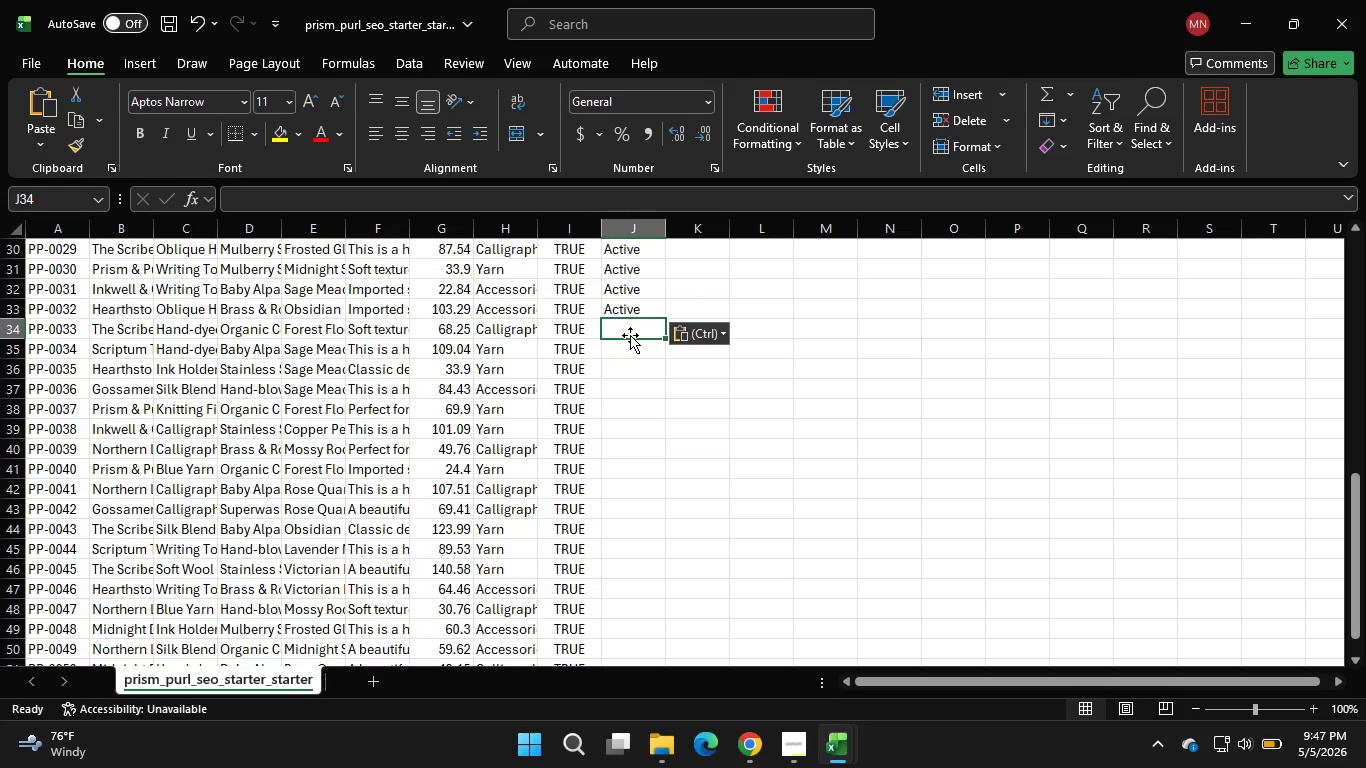 
double_click([630, 335])
 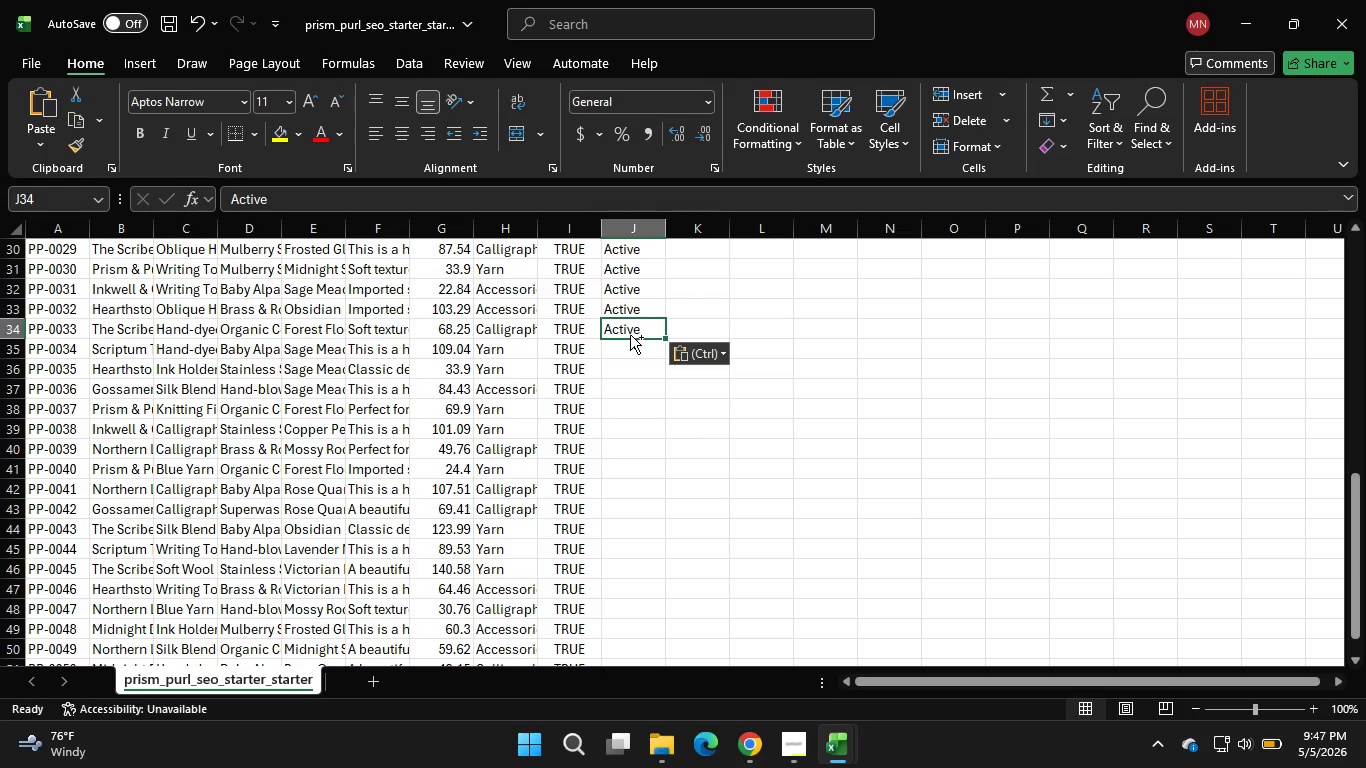 
key(Control+V)
 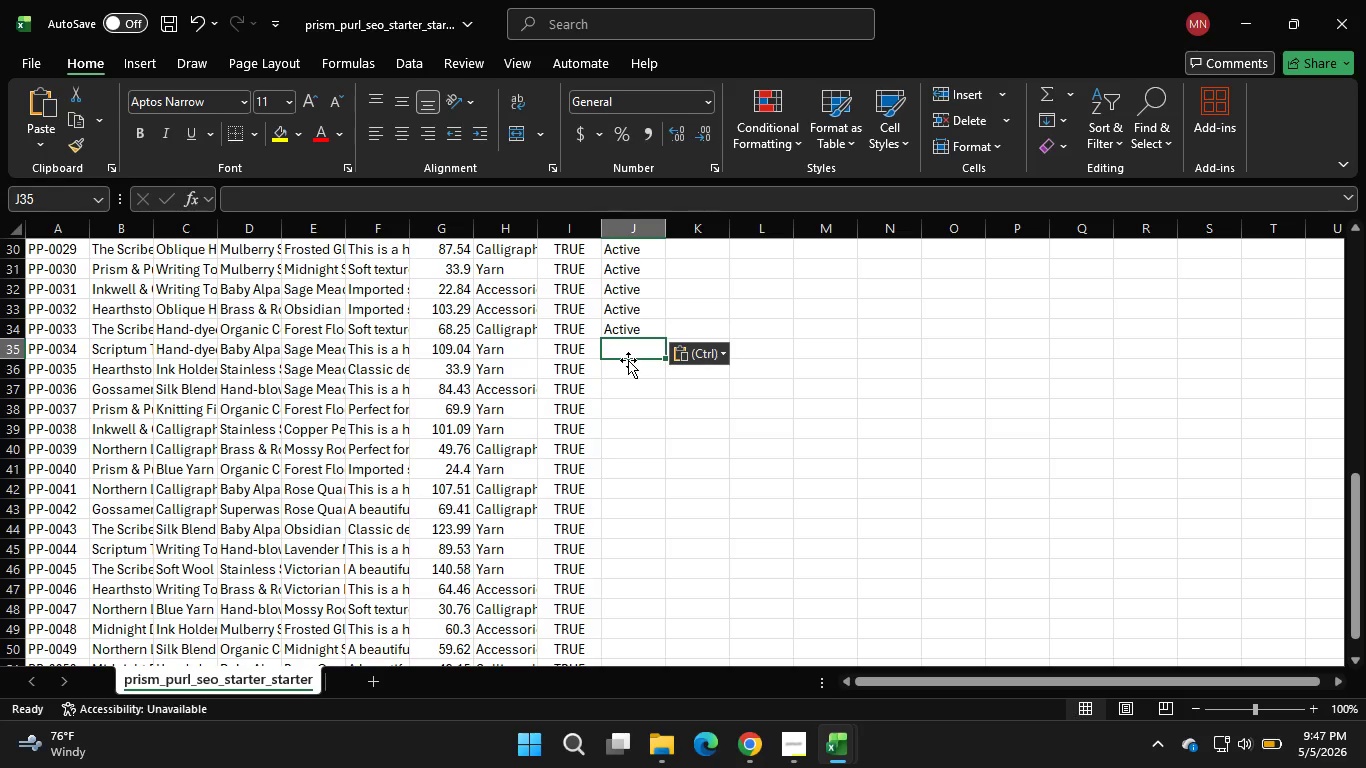 
double_click([628, 360])
 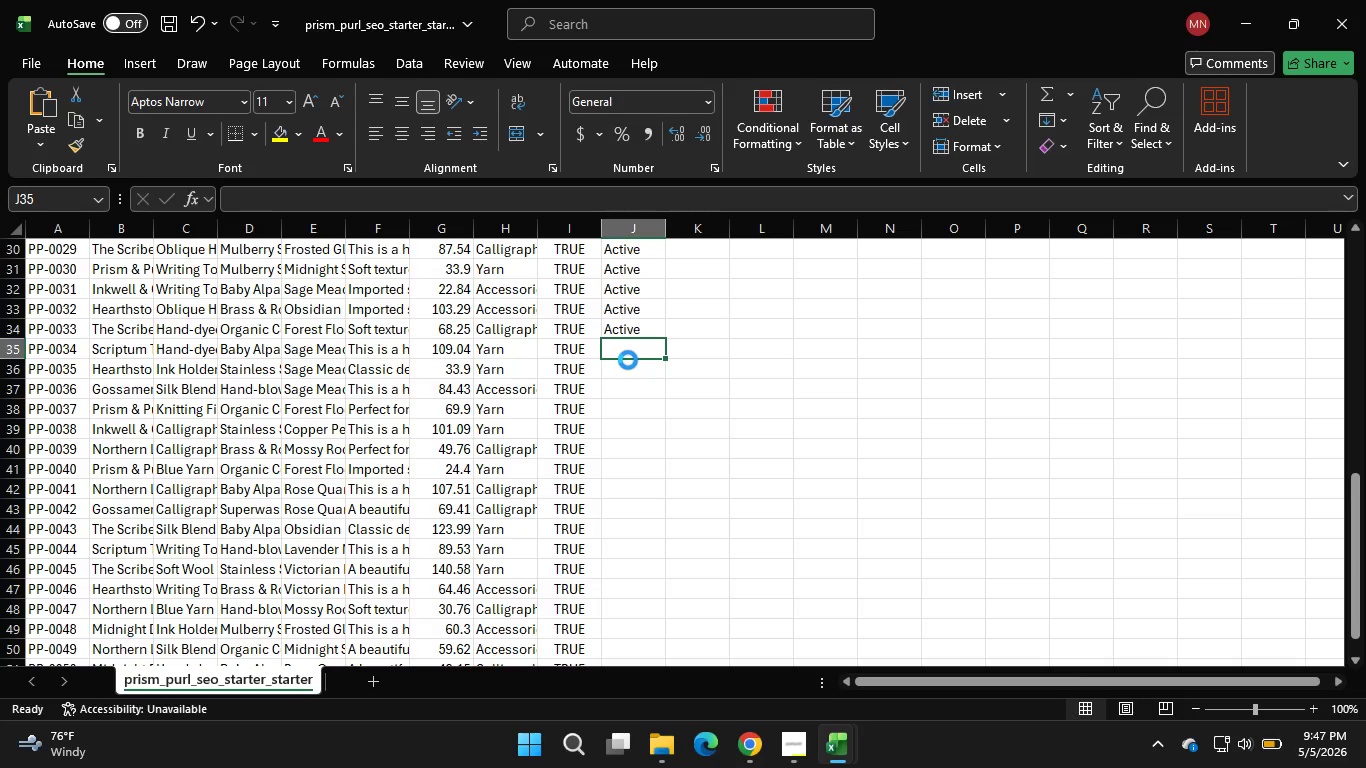 
hold_key(key=ControlLeft, duration=0.39)
 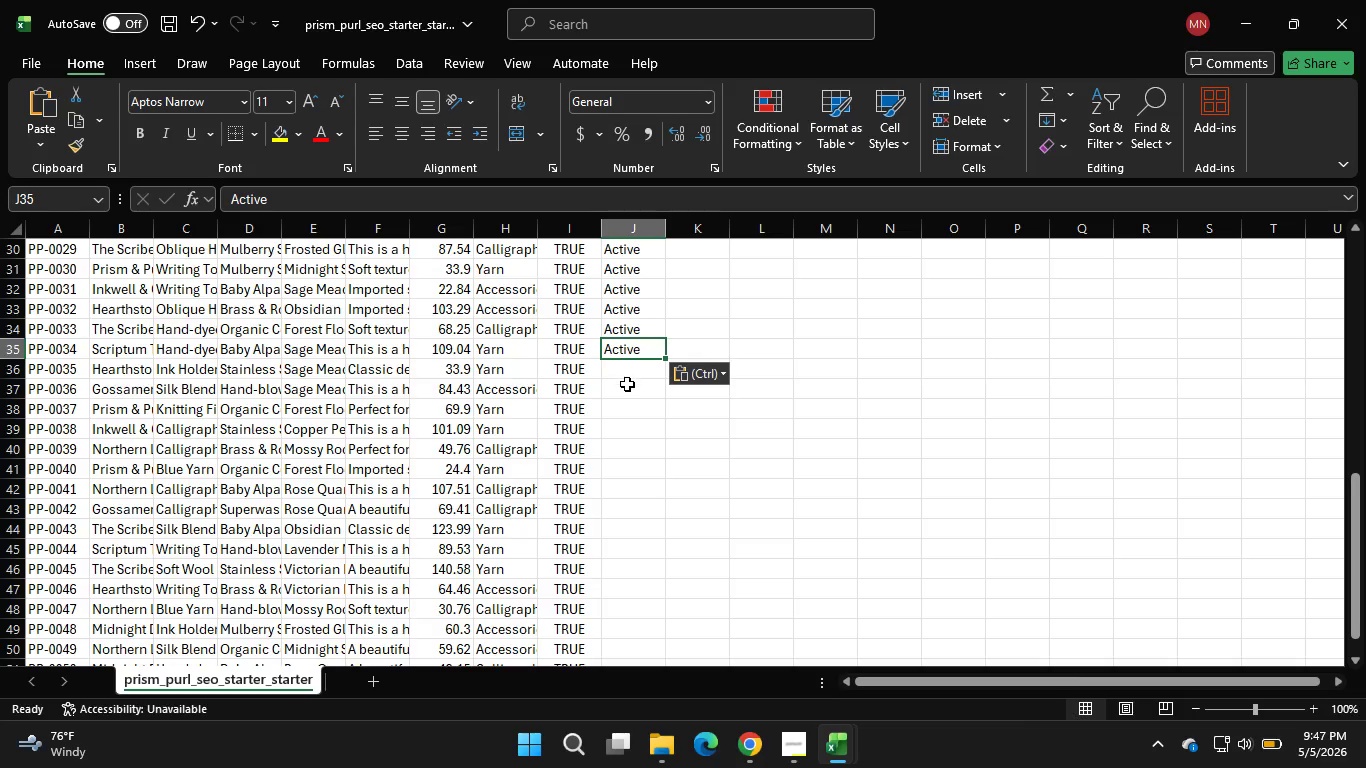 
hold_key(key=V, duration=0.31)
 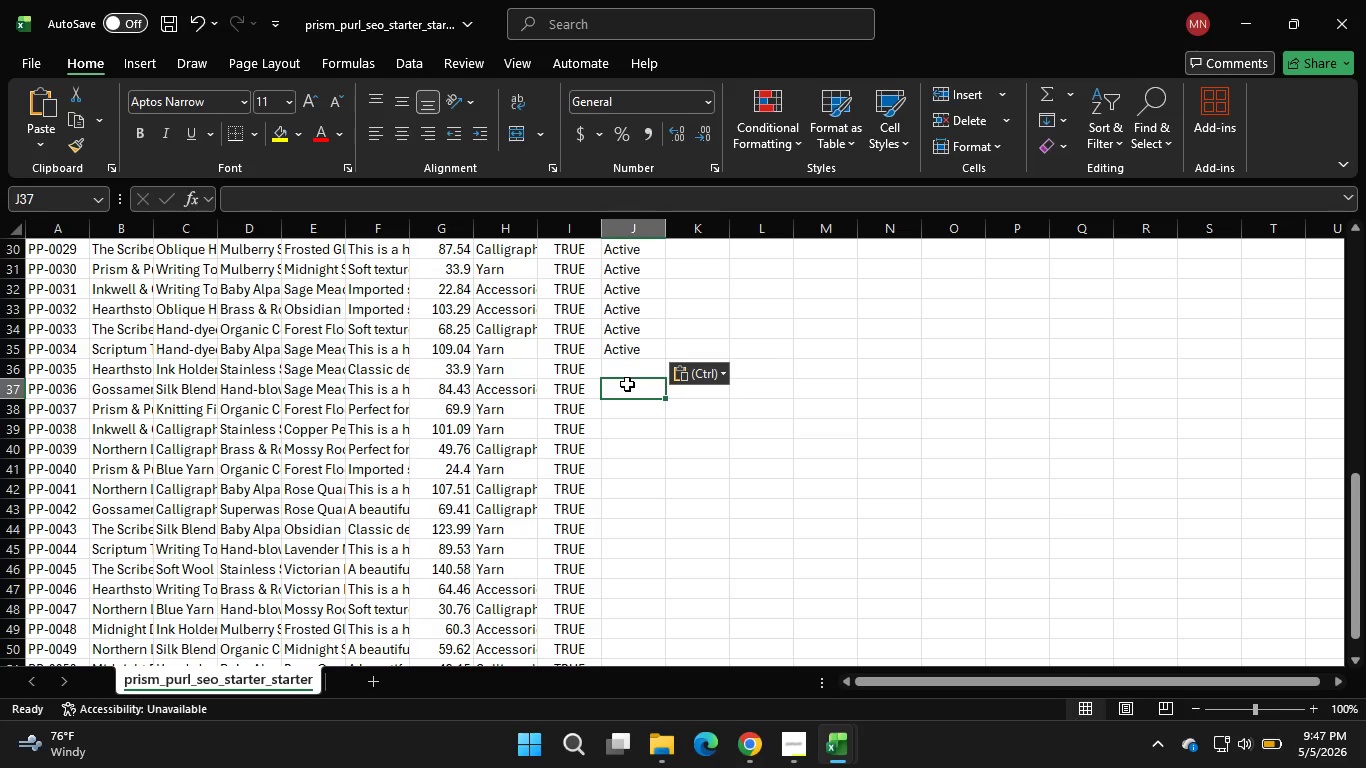 
double_click([627, 384])
 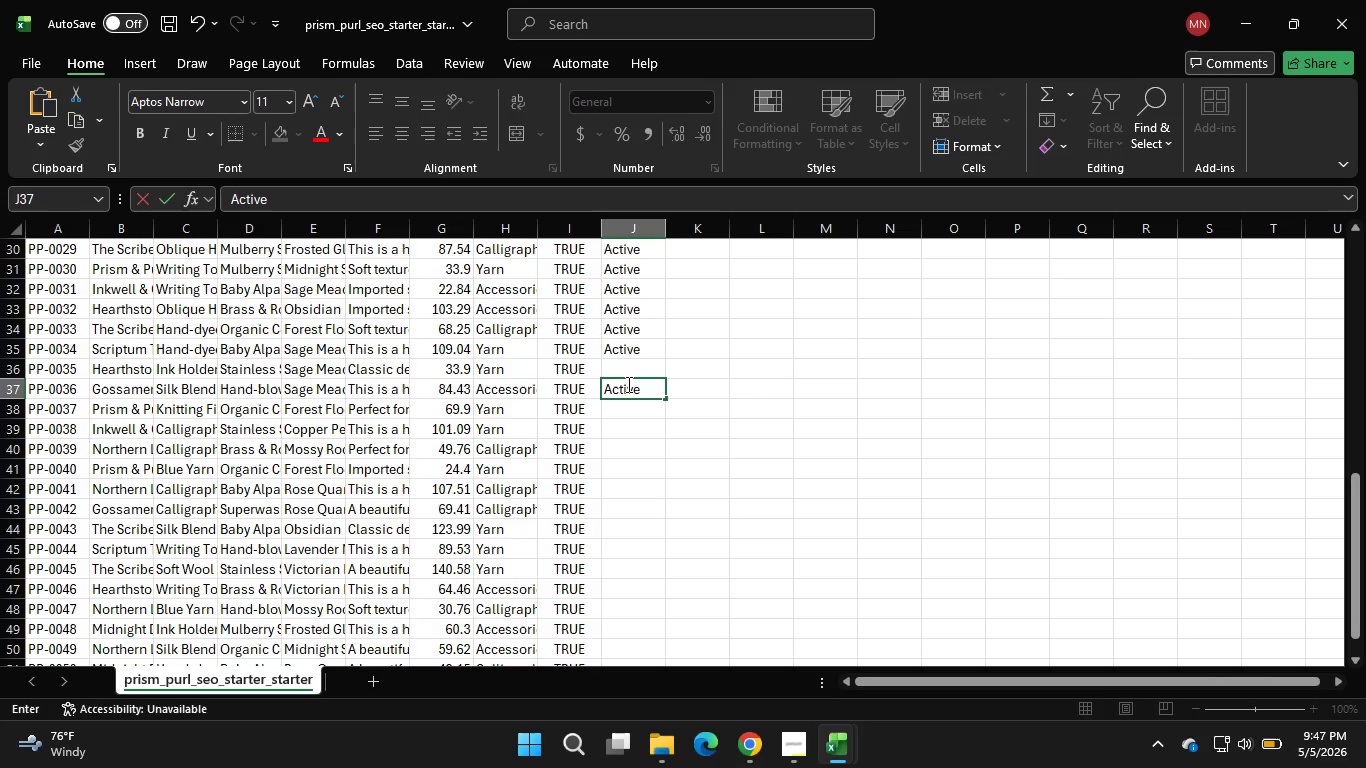 
key(Control+ControlLeft)
 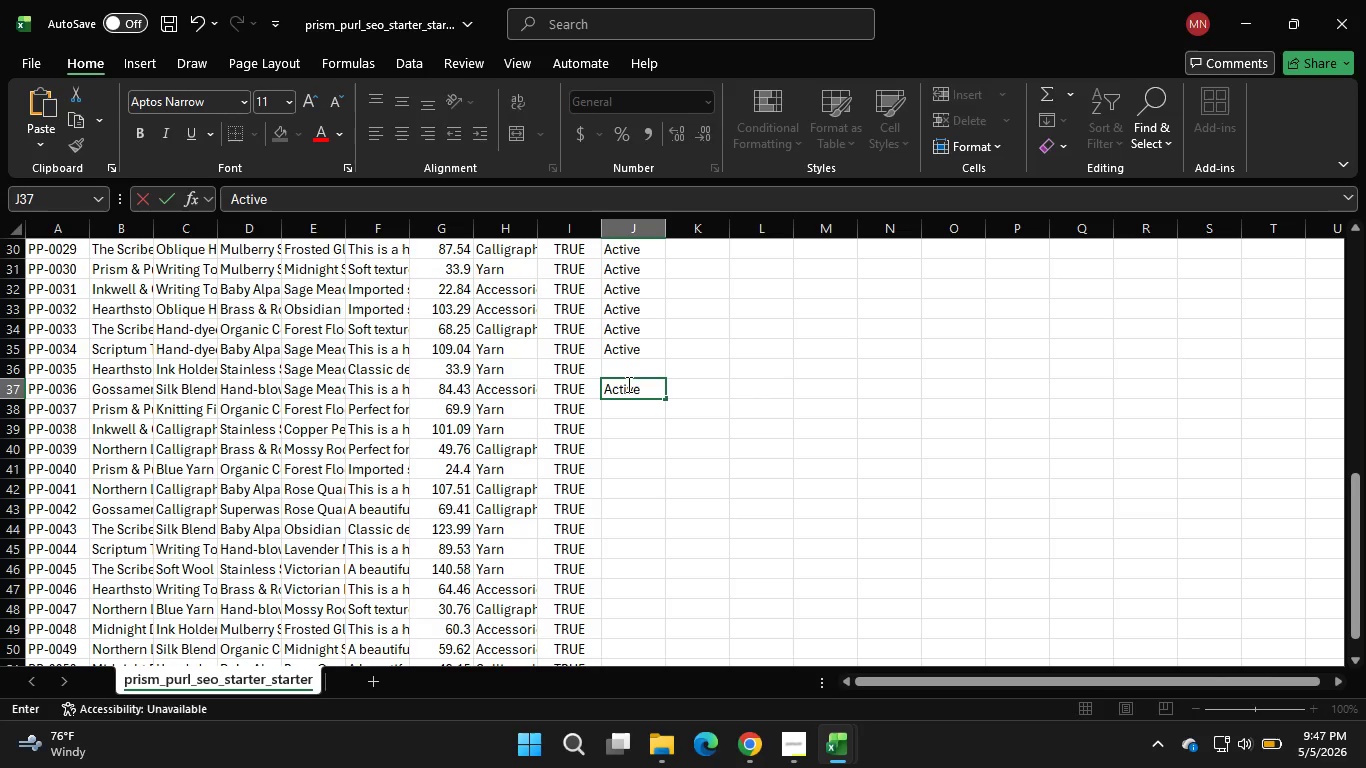 
key(Control+V)
 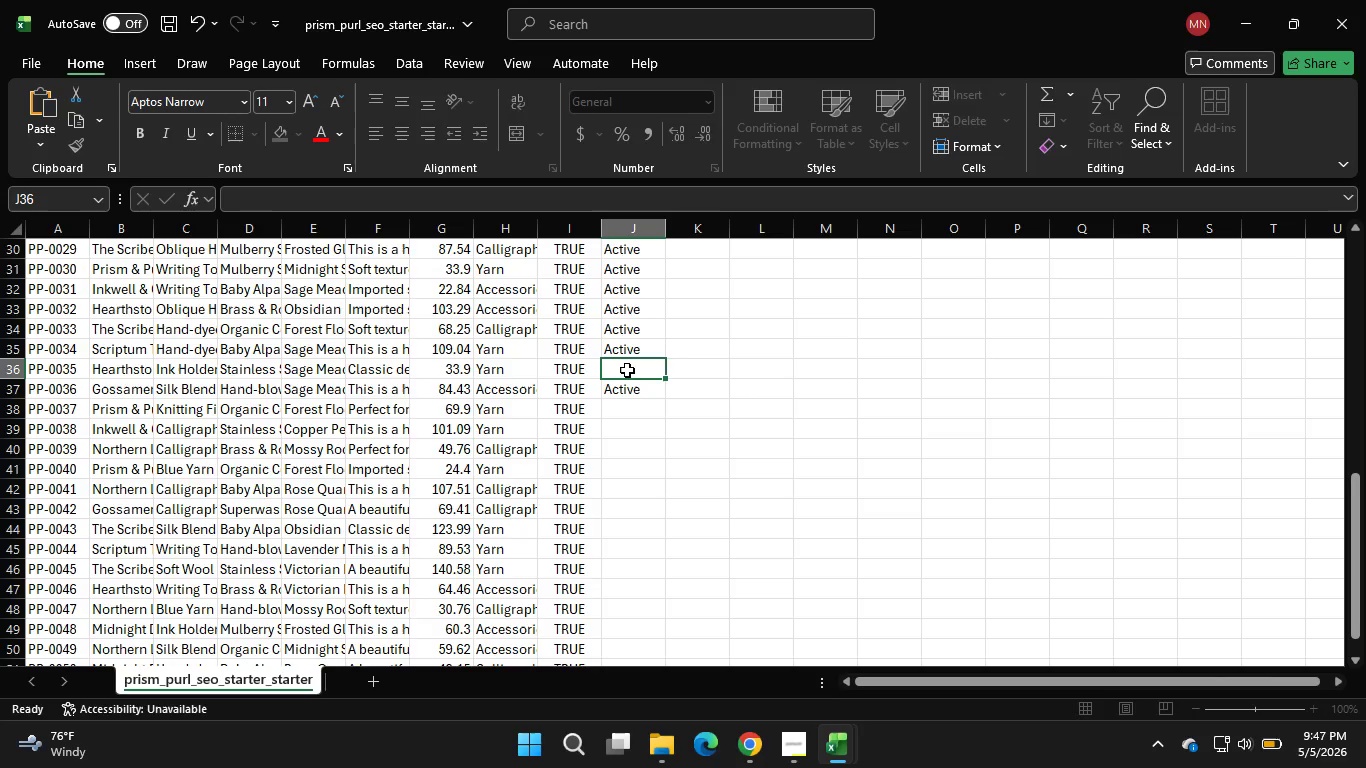 
double_click([627, 370])
 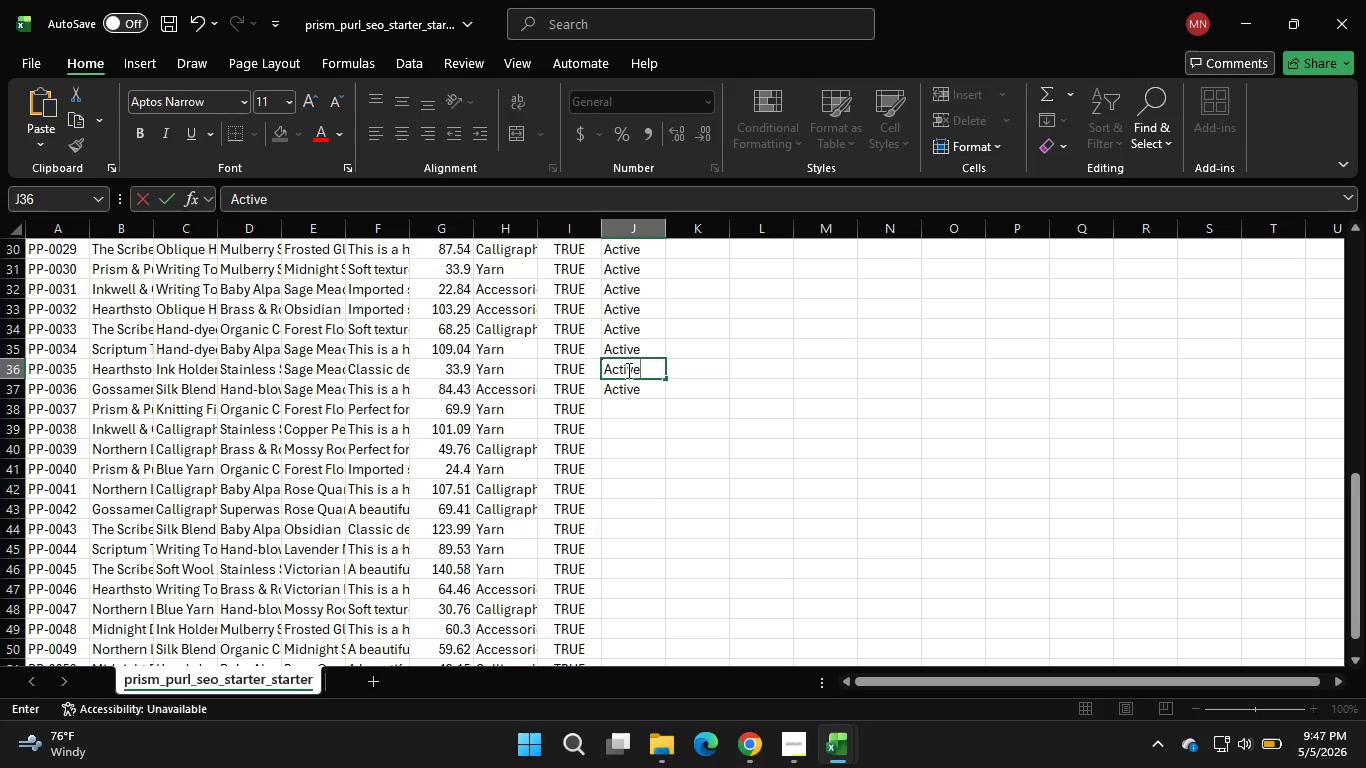 
key(Control+ControlLeft)
 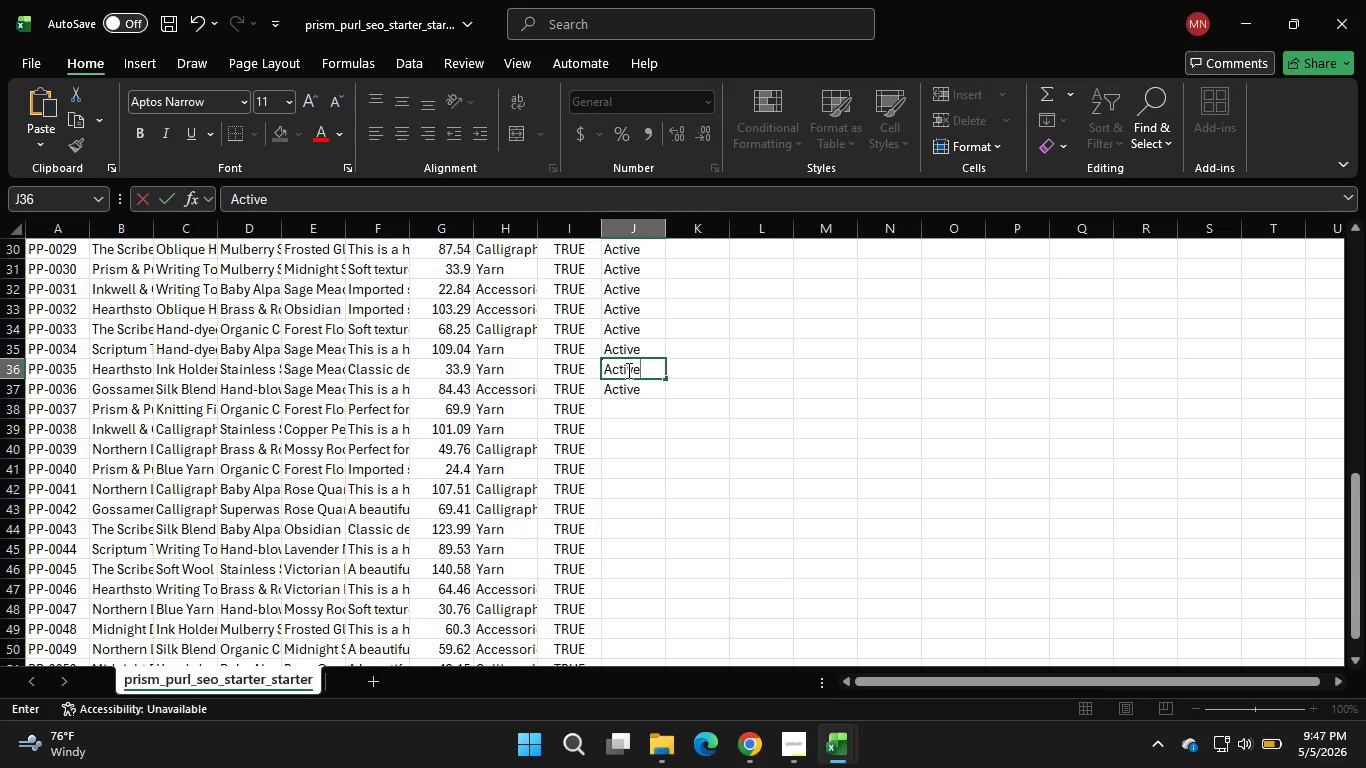 
key(Control+V)
 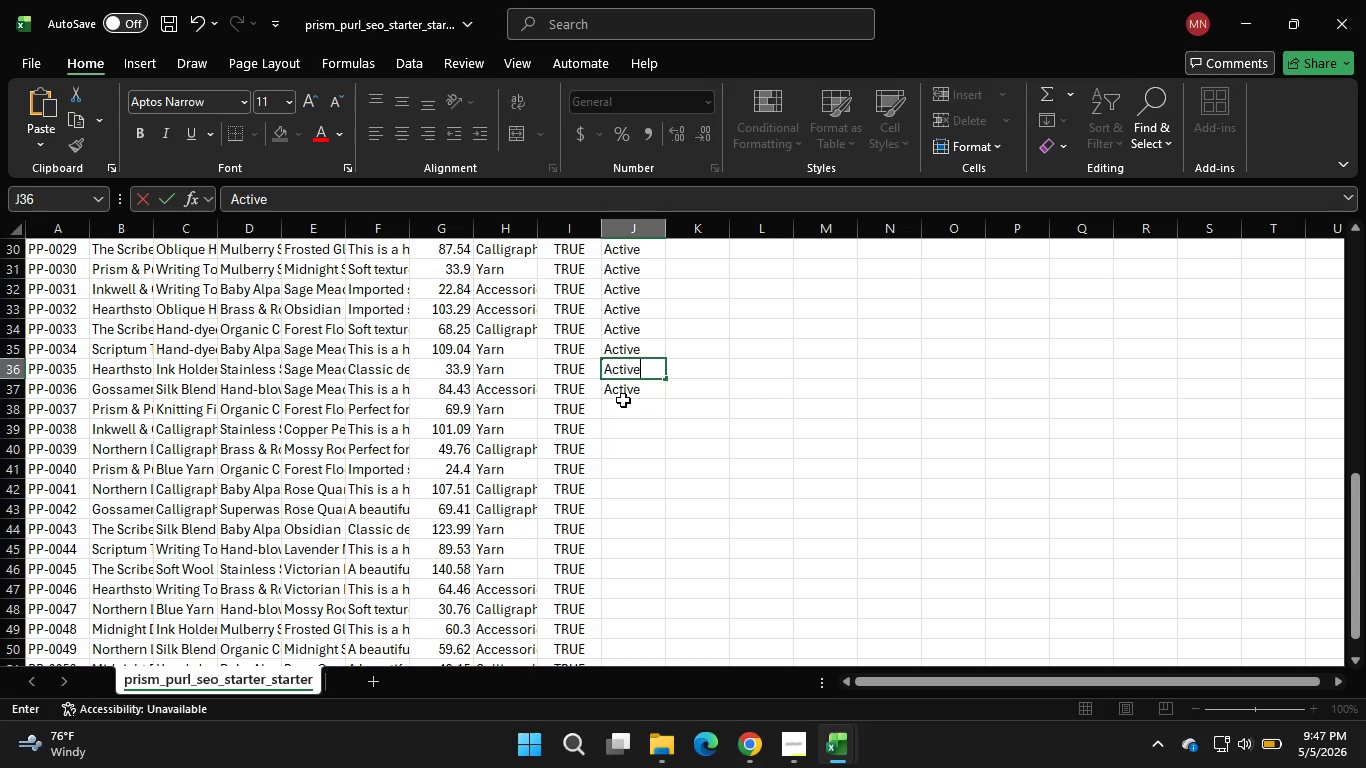 
double_click([623, 400])
 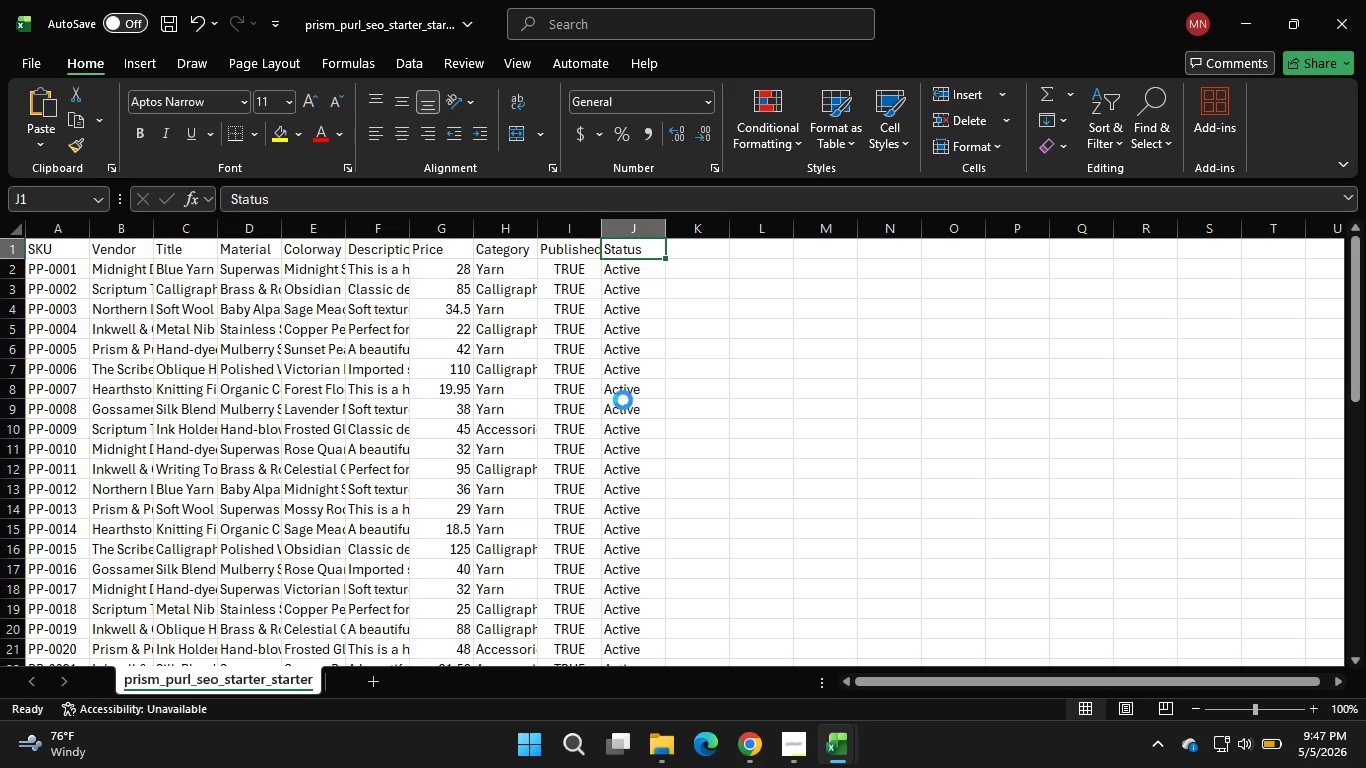 
key(Control+V)
 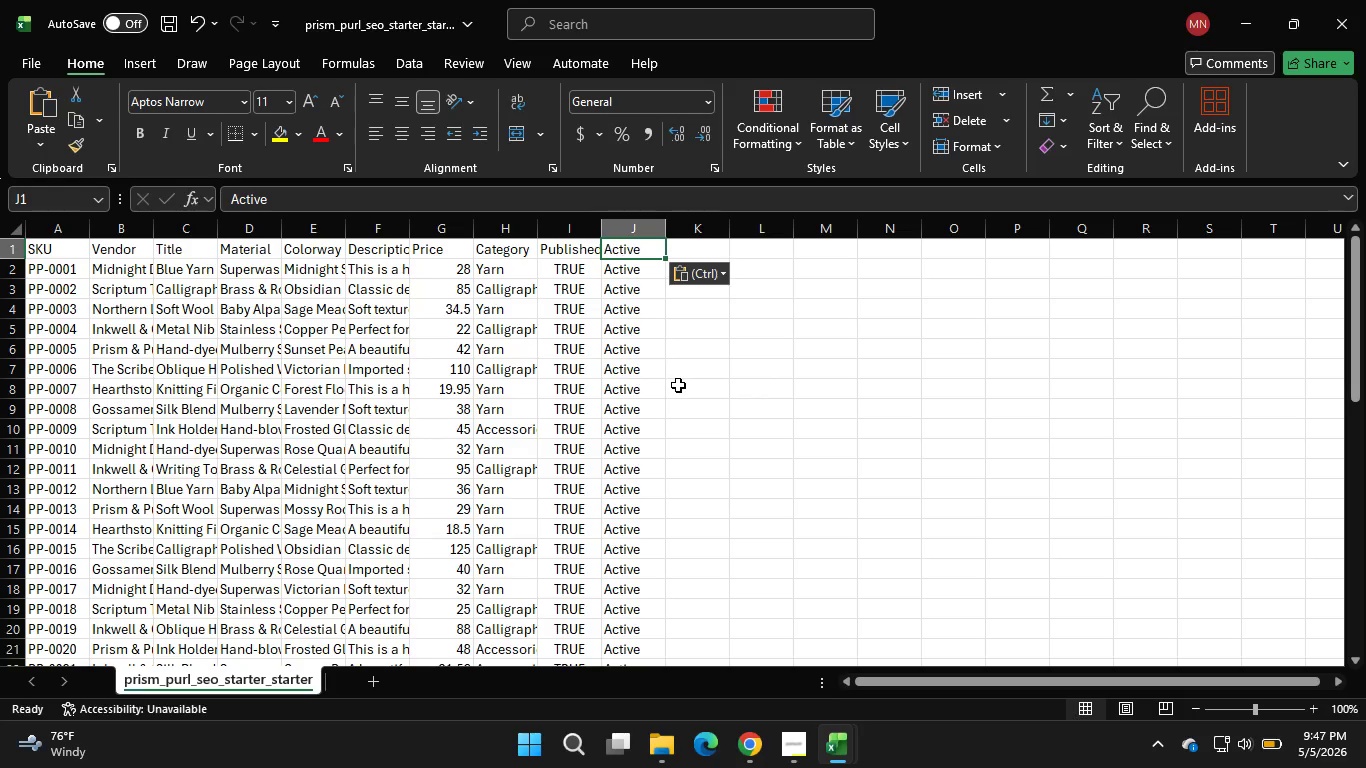 
scroll: coordinate [678, 385], scroll_direction: down, amount: 2.0
 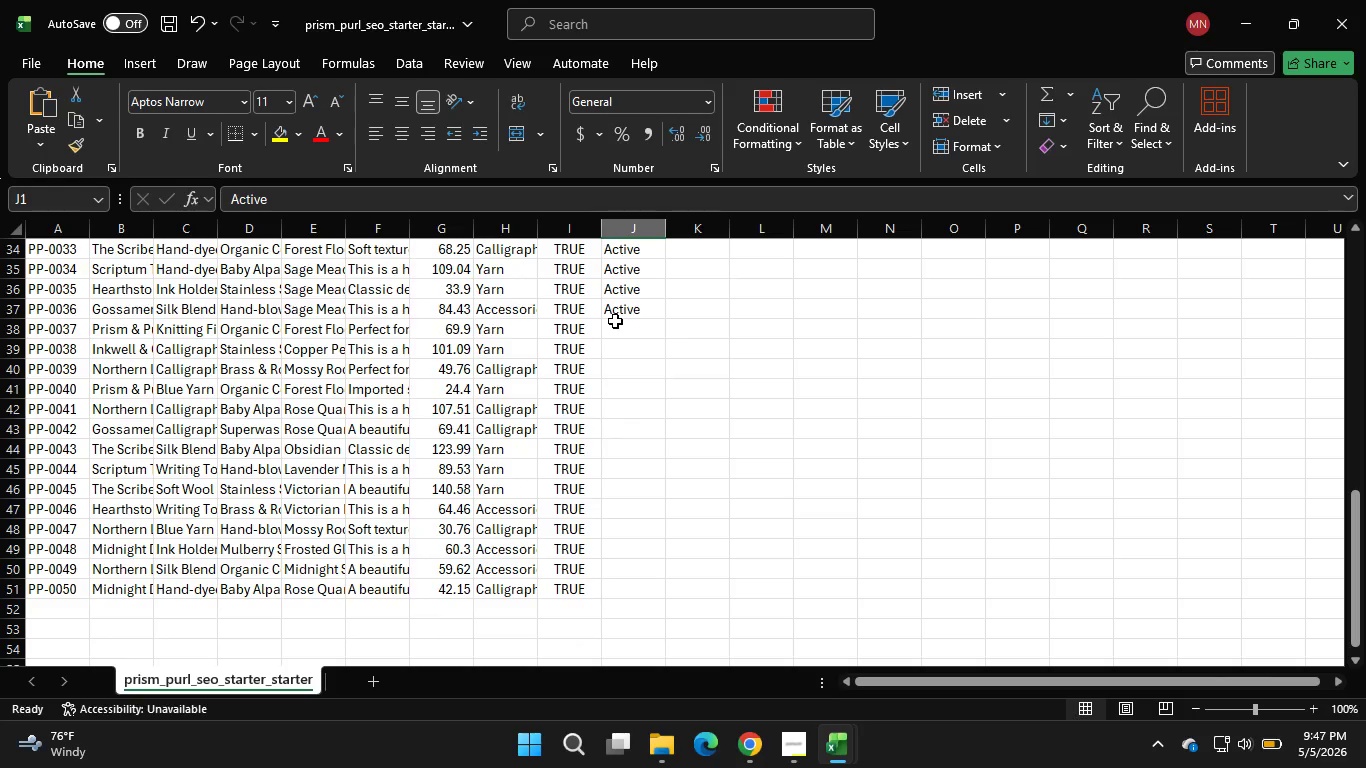 
left_click([615, 326])
 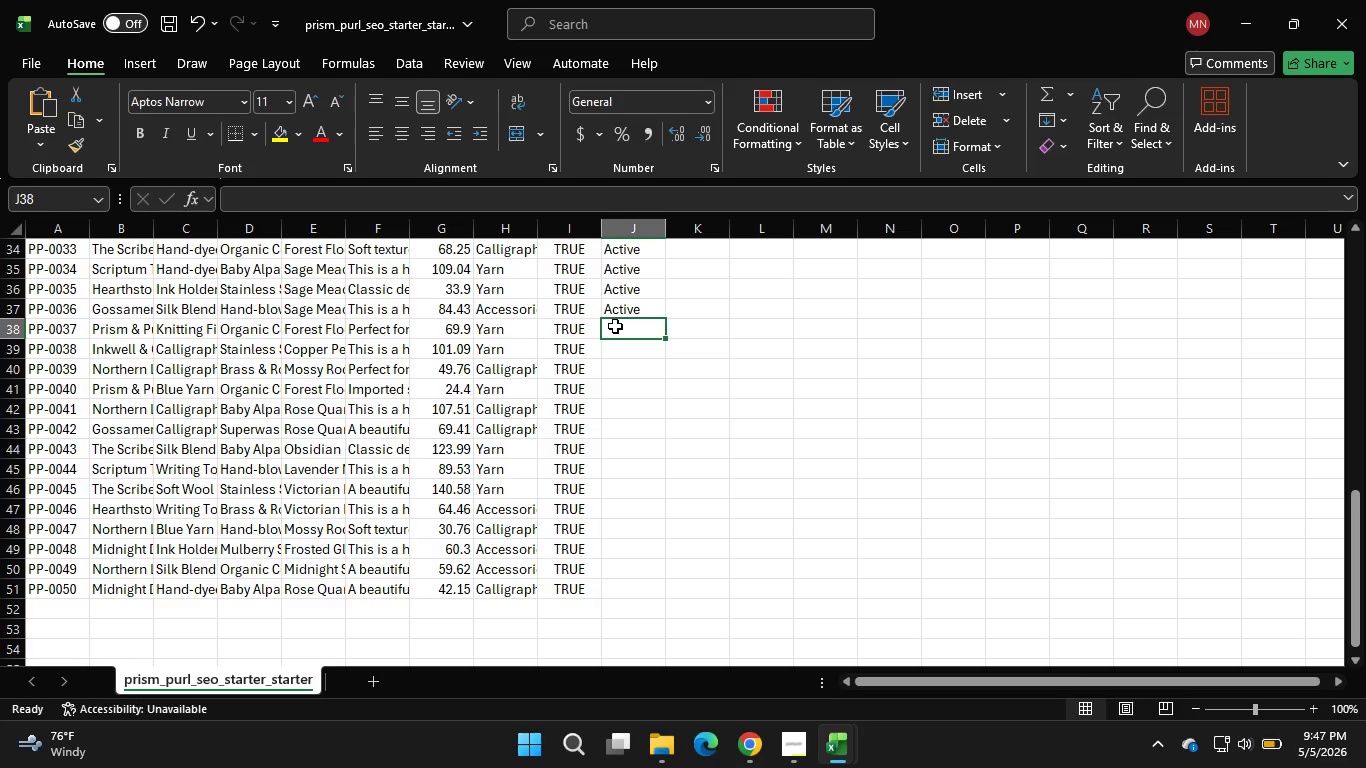 
key(Control+V)
 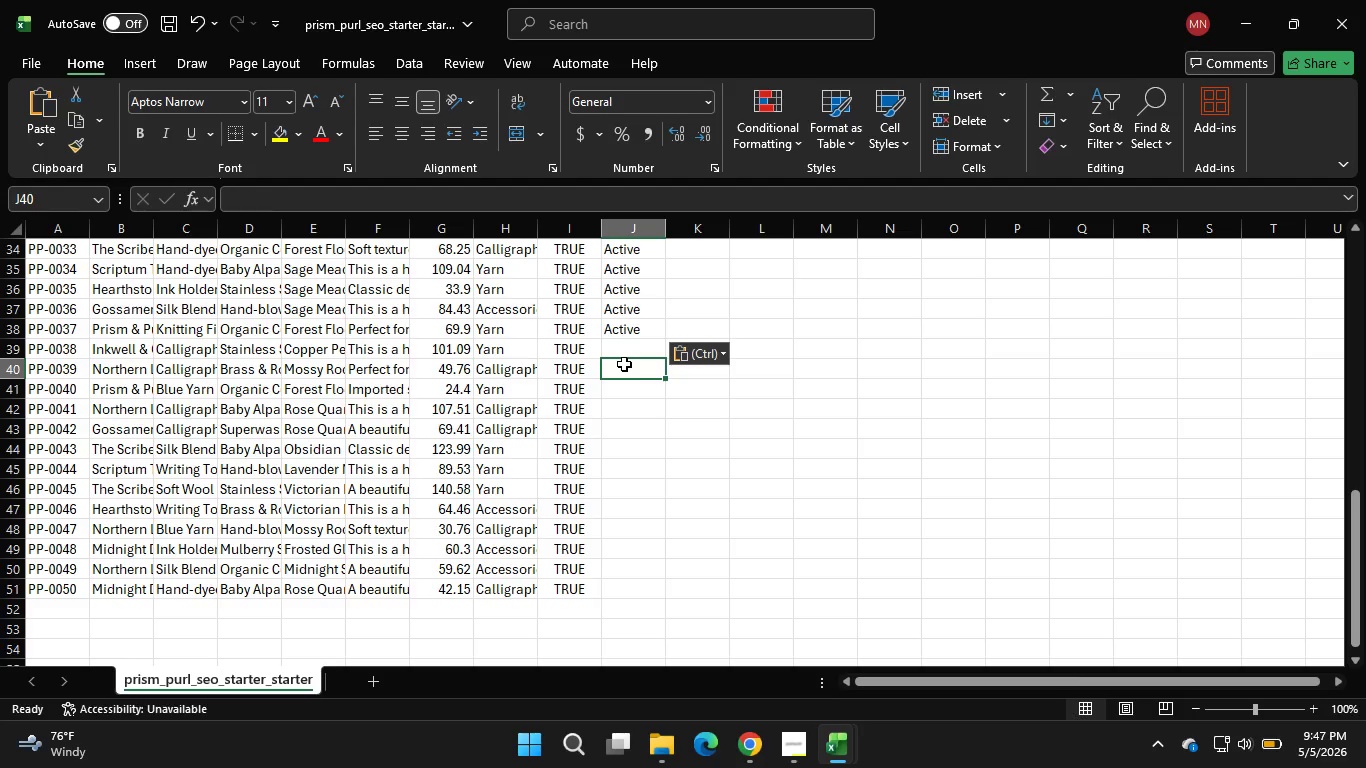 
left_click([624, 364])
 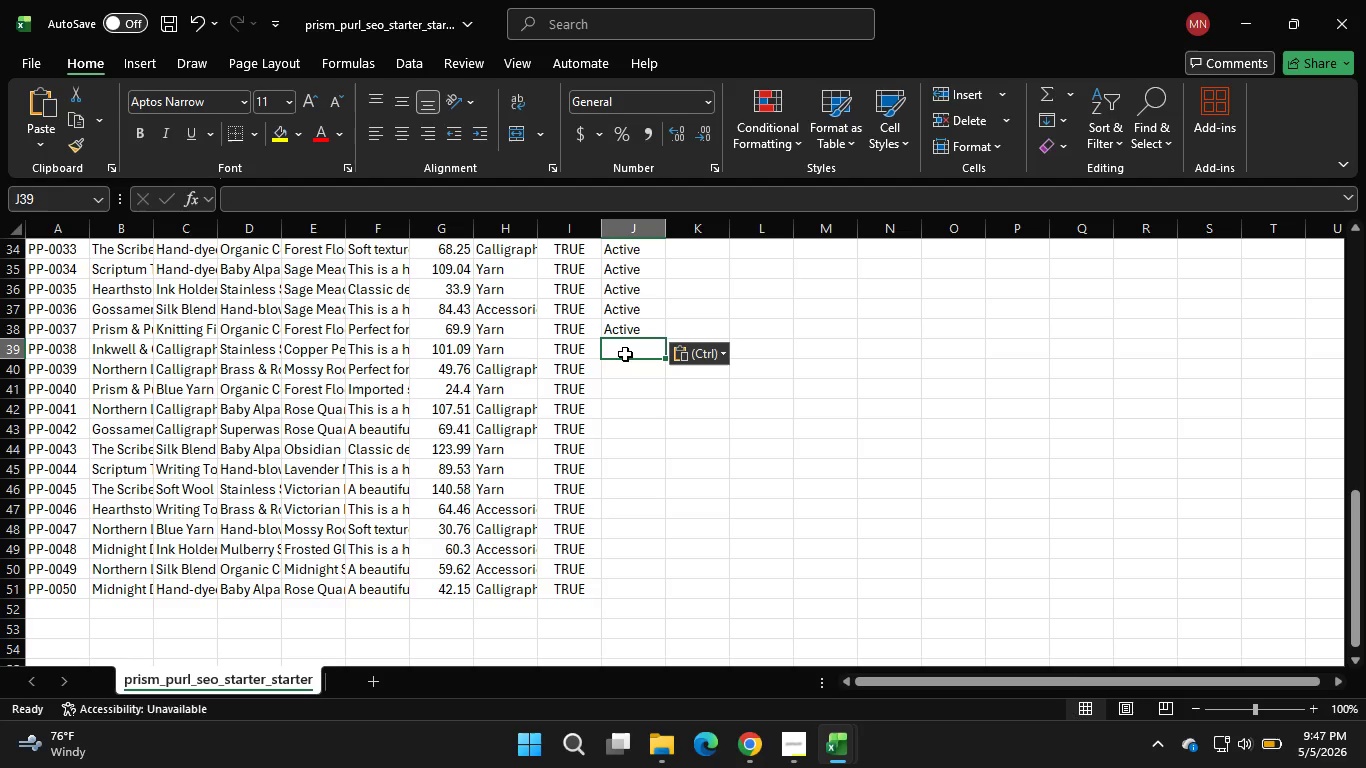 
left_click([625, 354])
 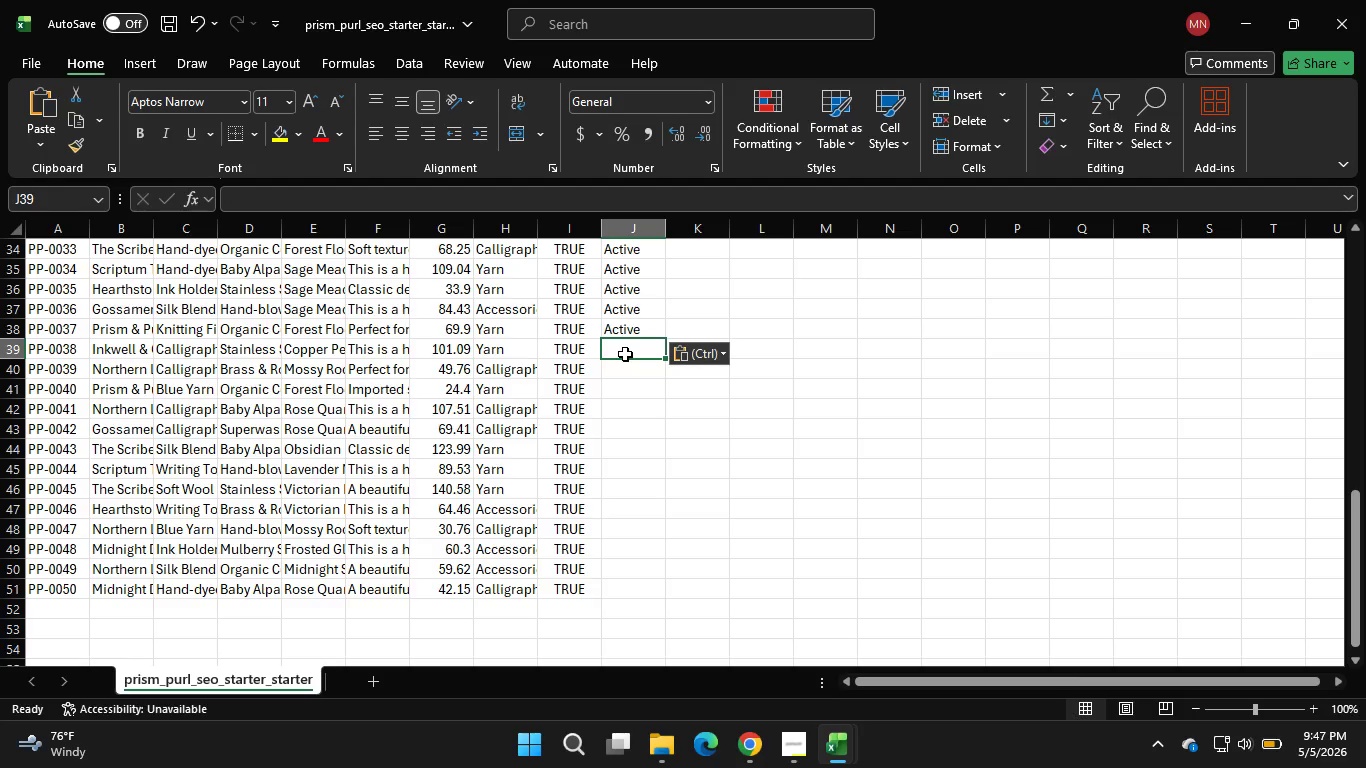 
key(Control+V)
 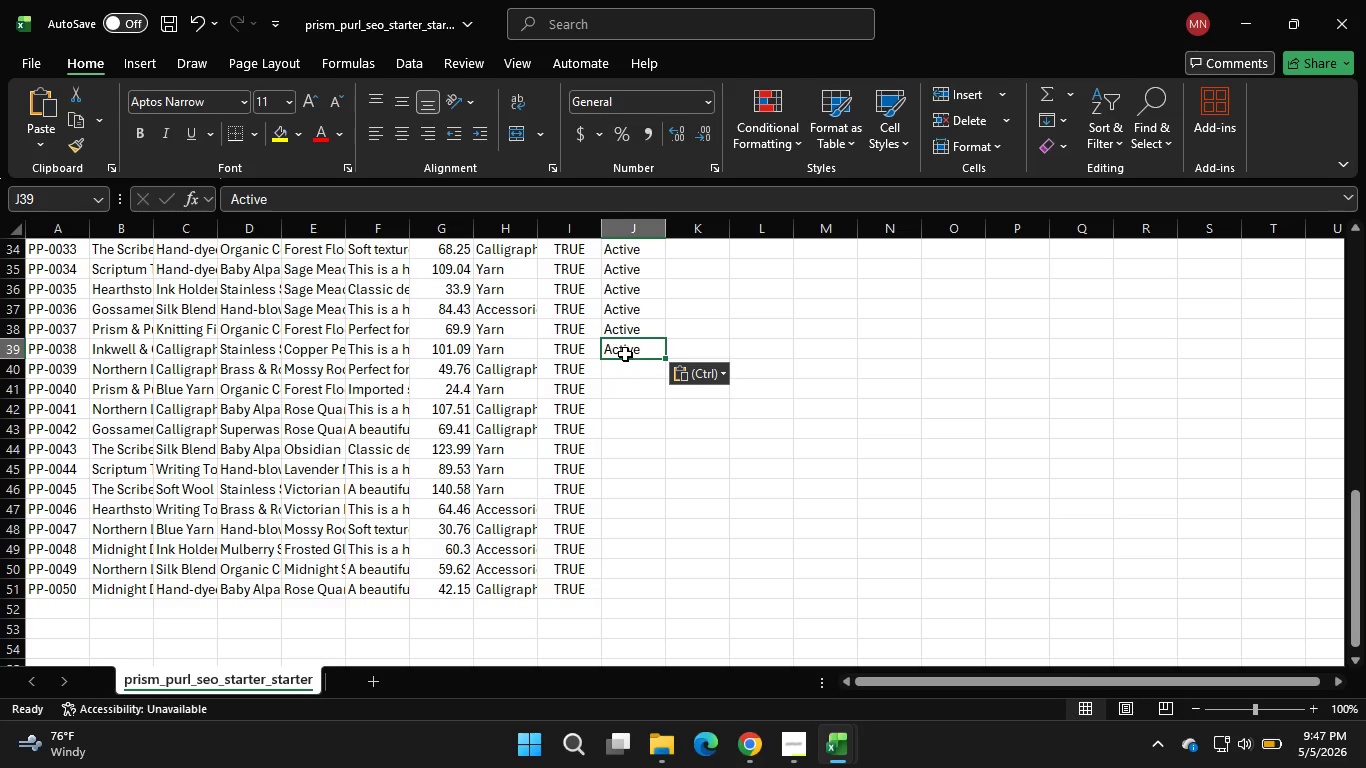 
left_click([625, 369])
 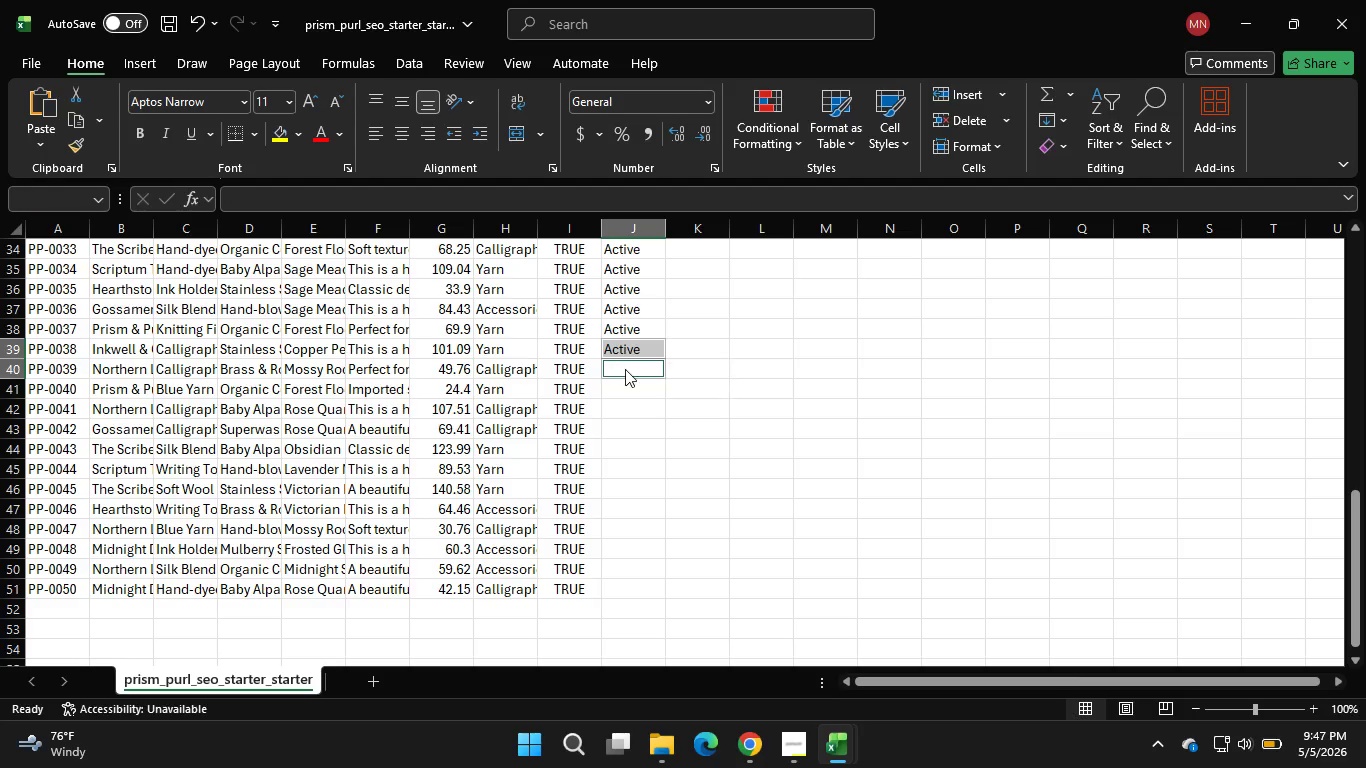 
key(Control+V)
 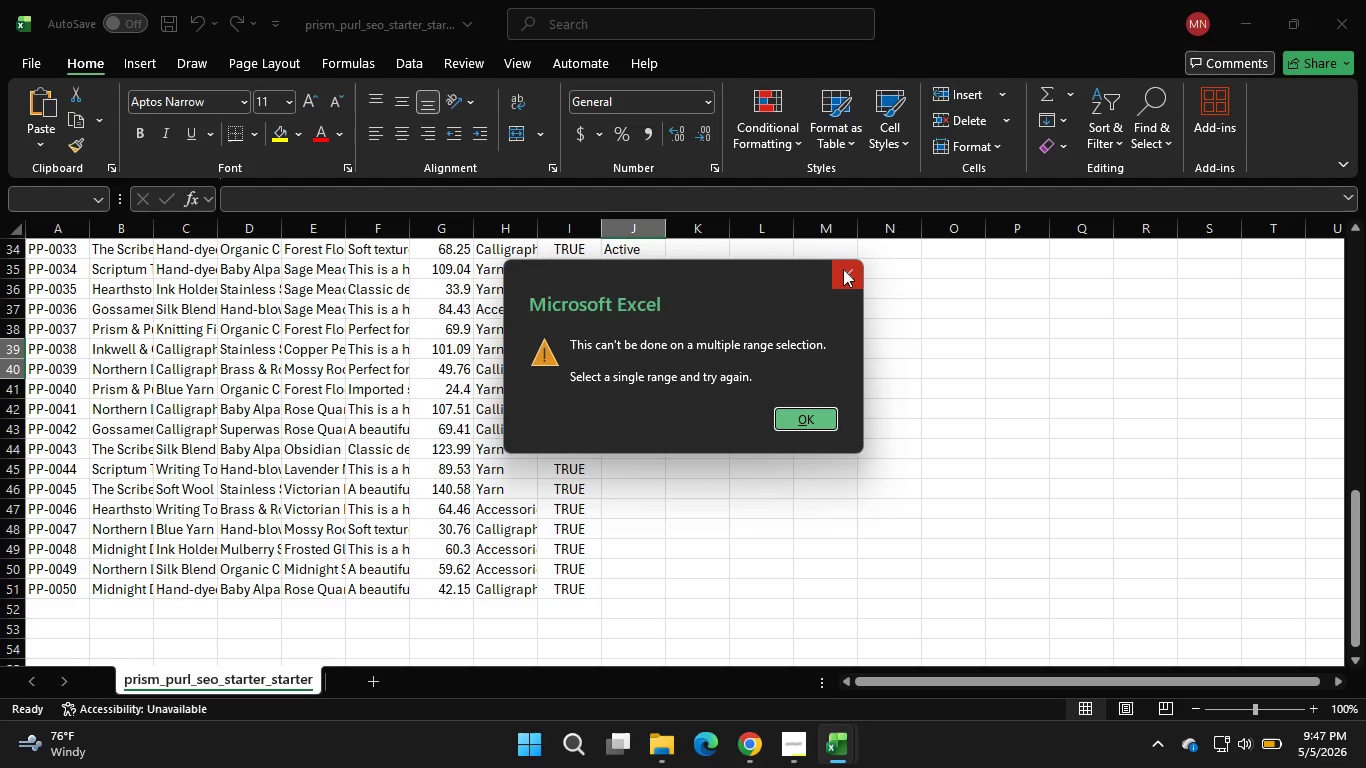 
left_click([843, 269])
 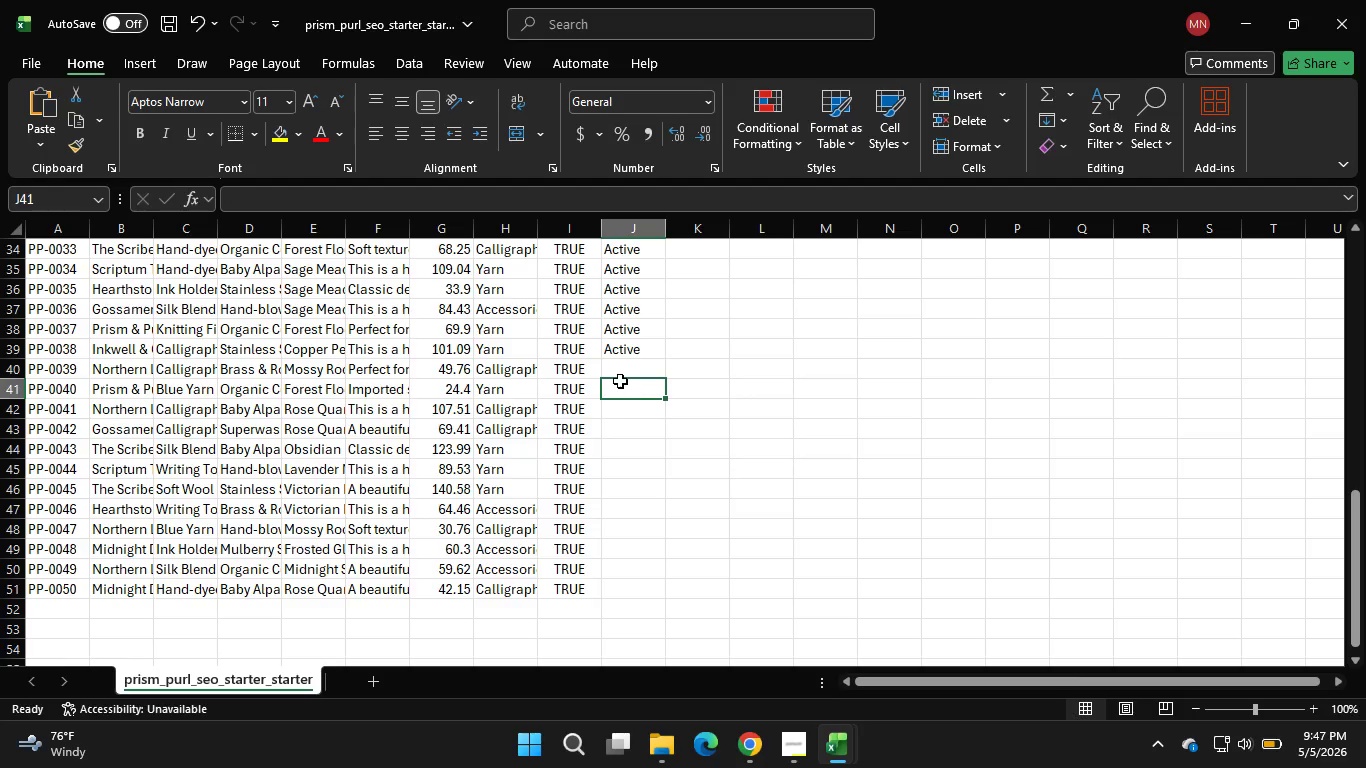 
left_click([620, 381])
 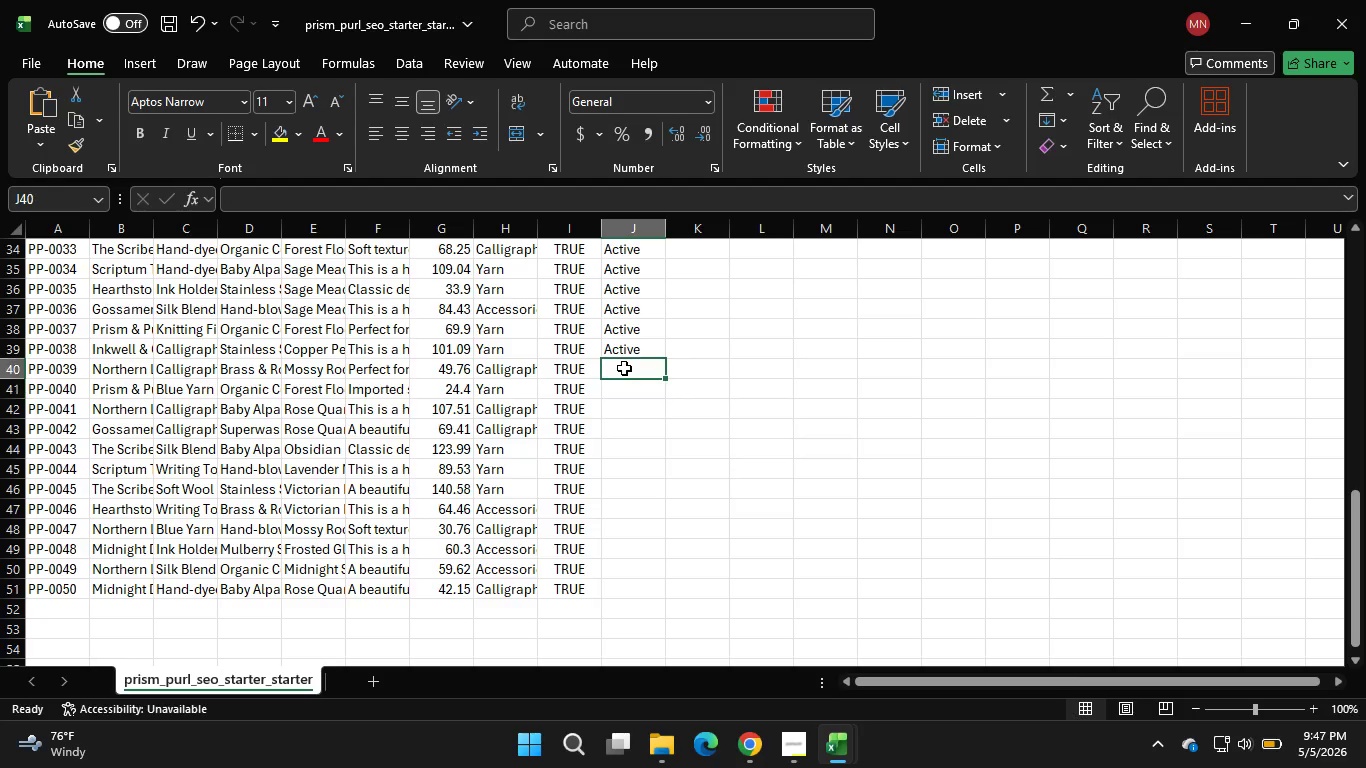 
left_click([624, 368])
 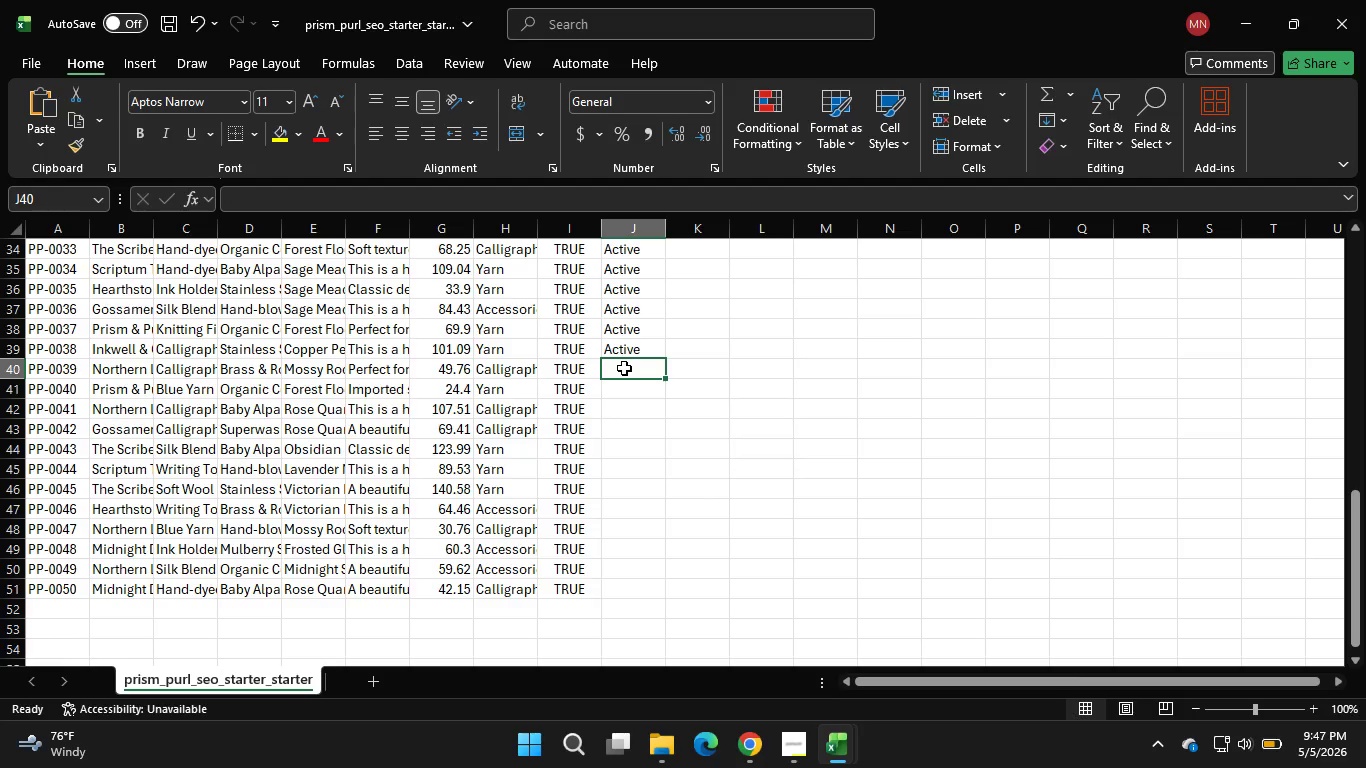 
key(Control+V)
 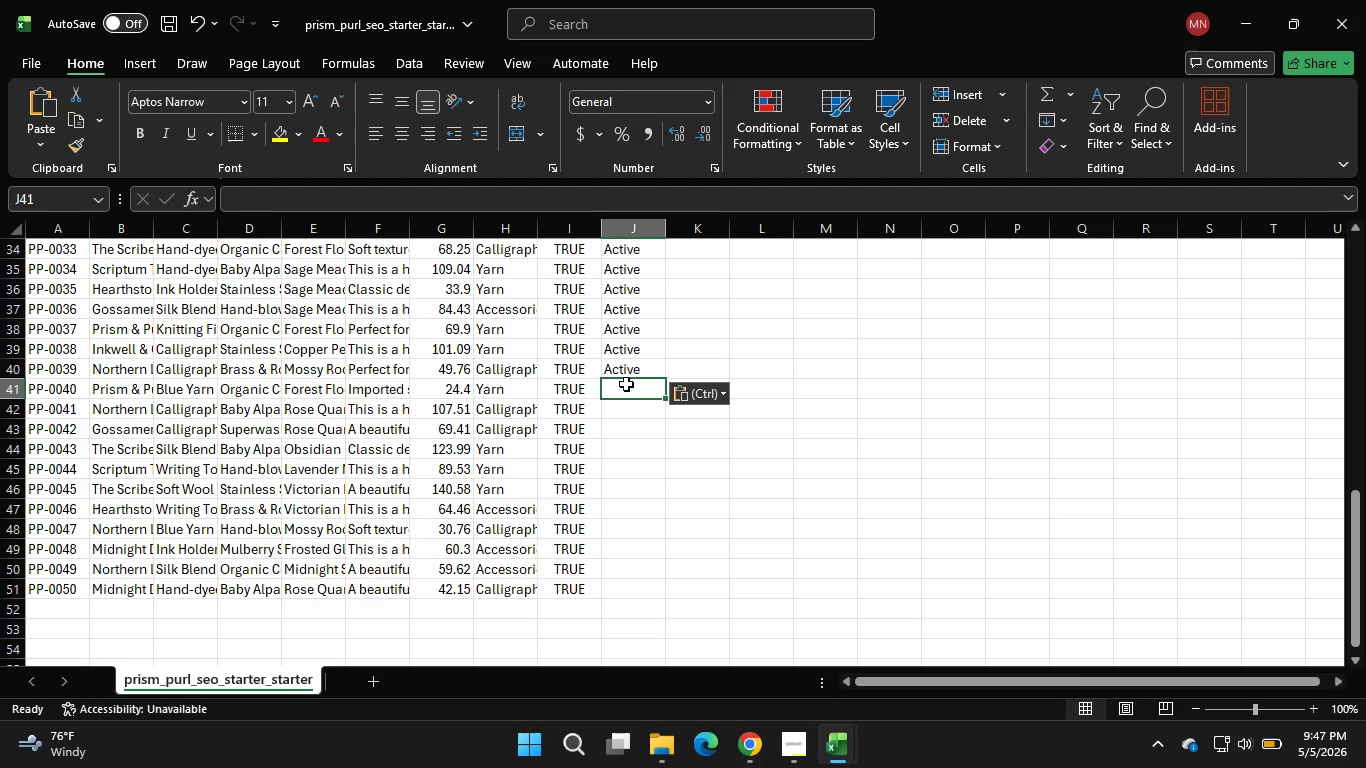 
left_click([626, 384])
 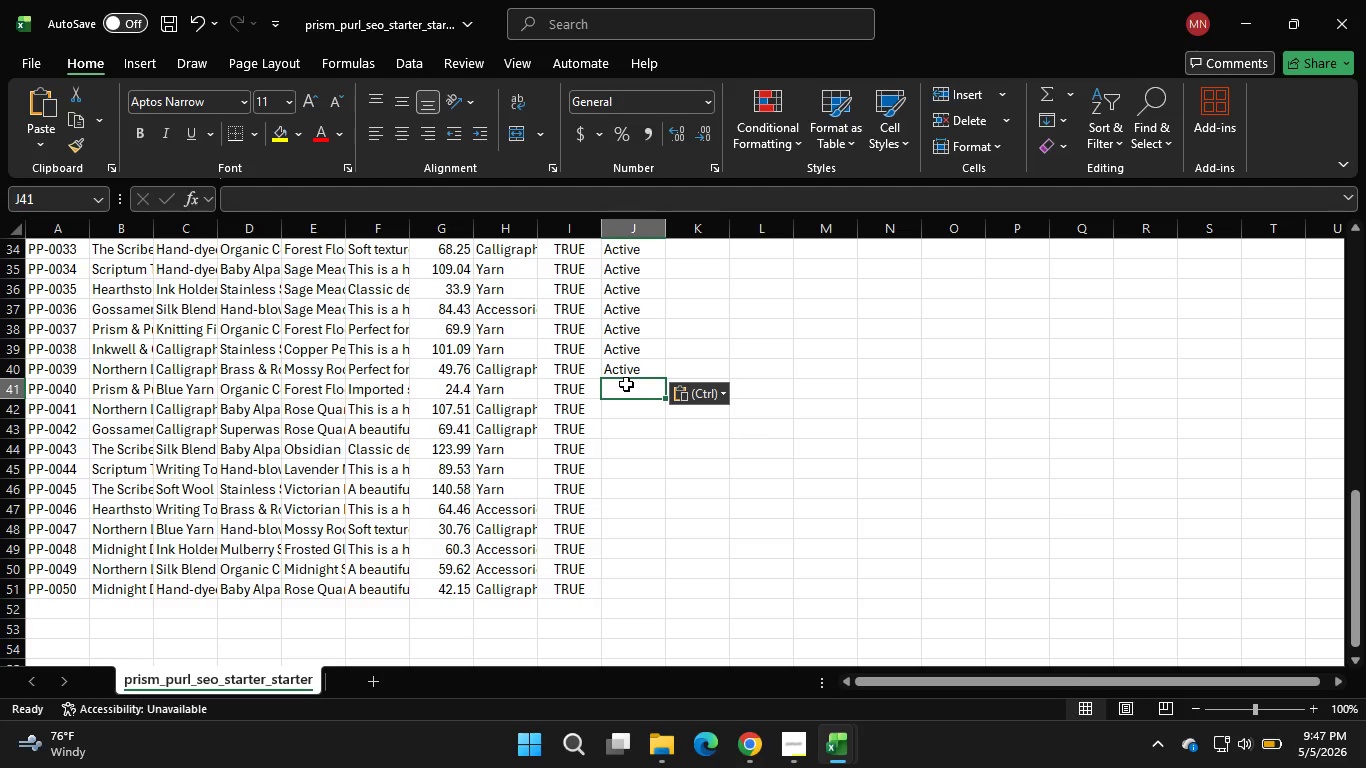 
key(Control+V)
 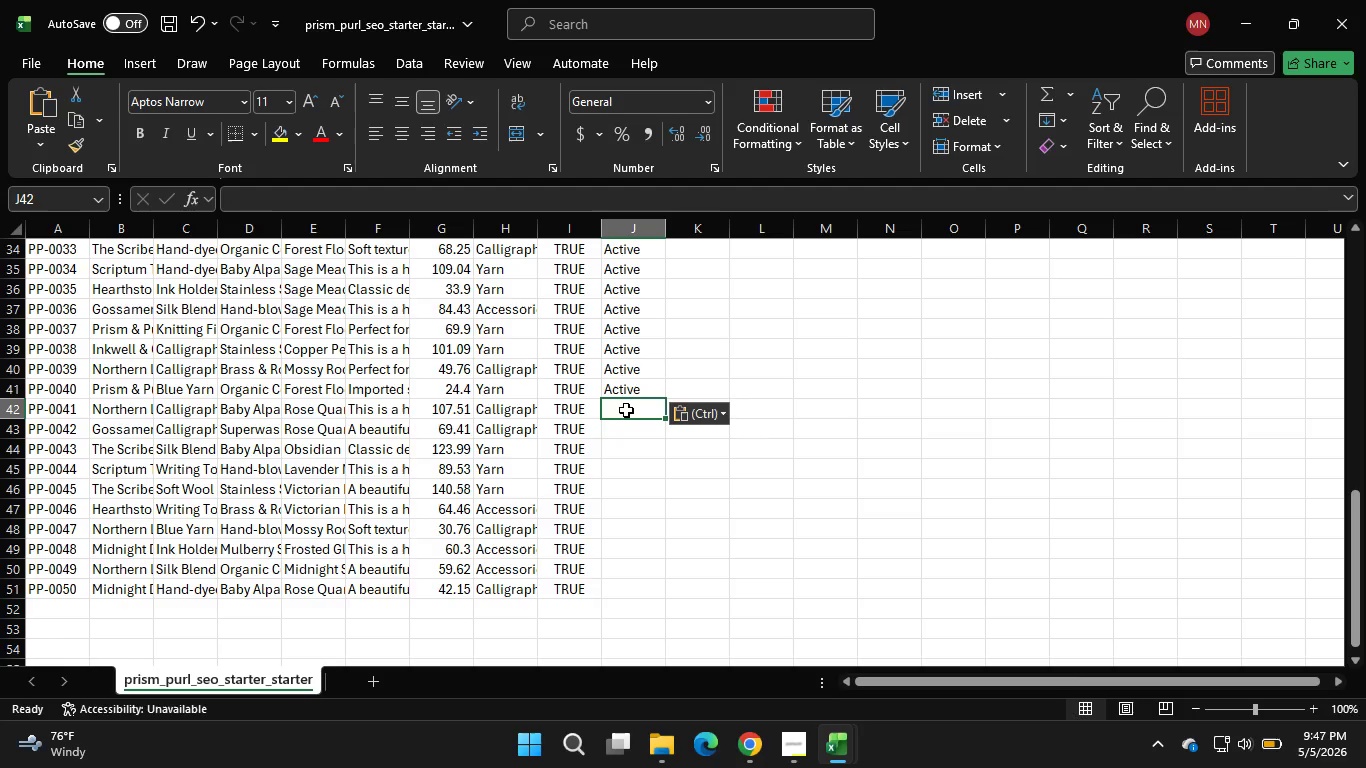 
left_click([626, 410])
 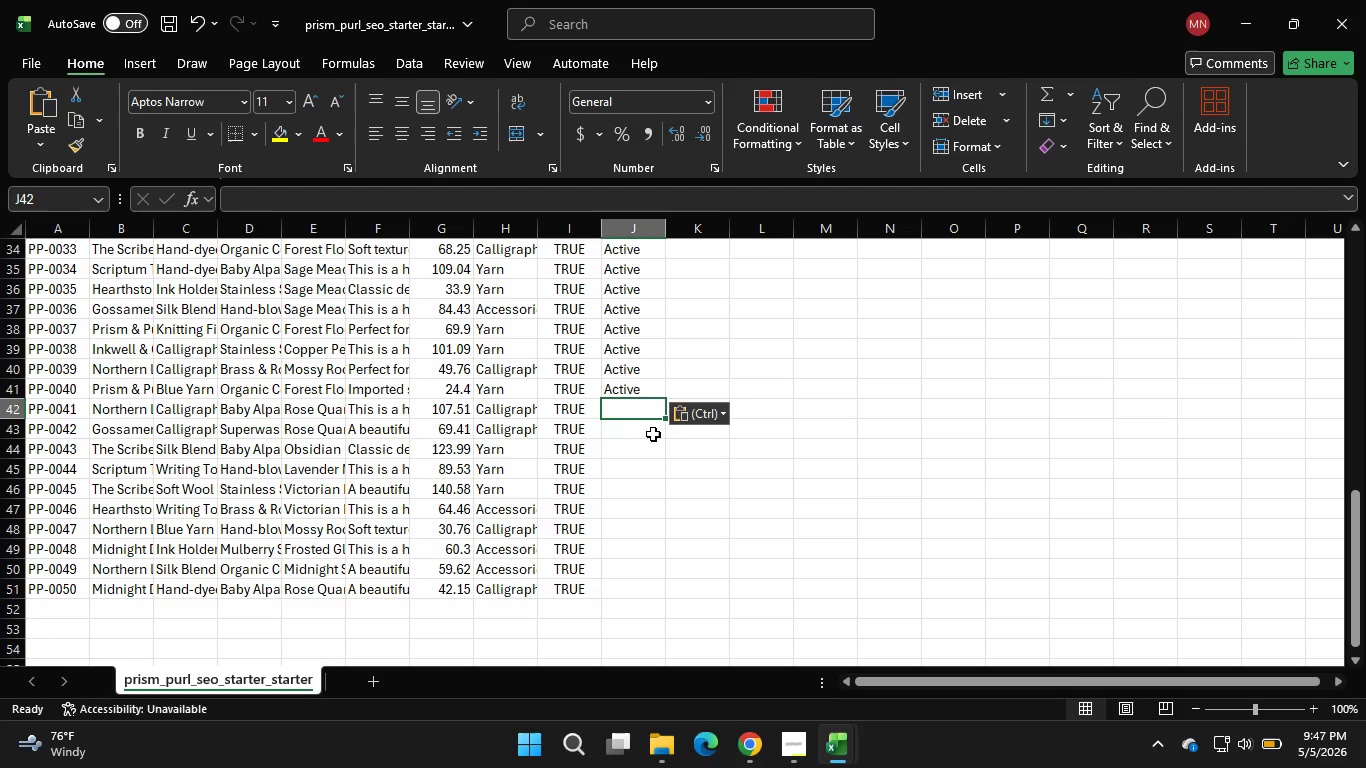 
hold_key(key=ControlLeft, duration=3.95)
left_click([654, 437])
 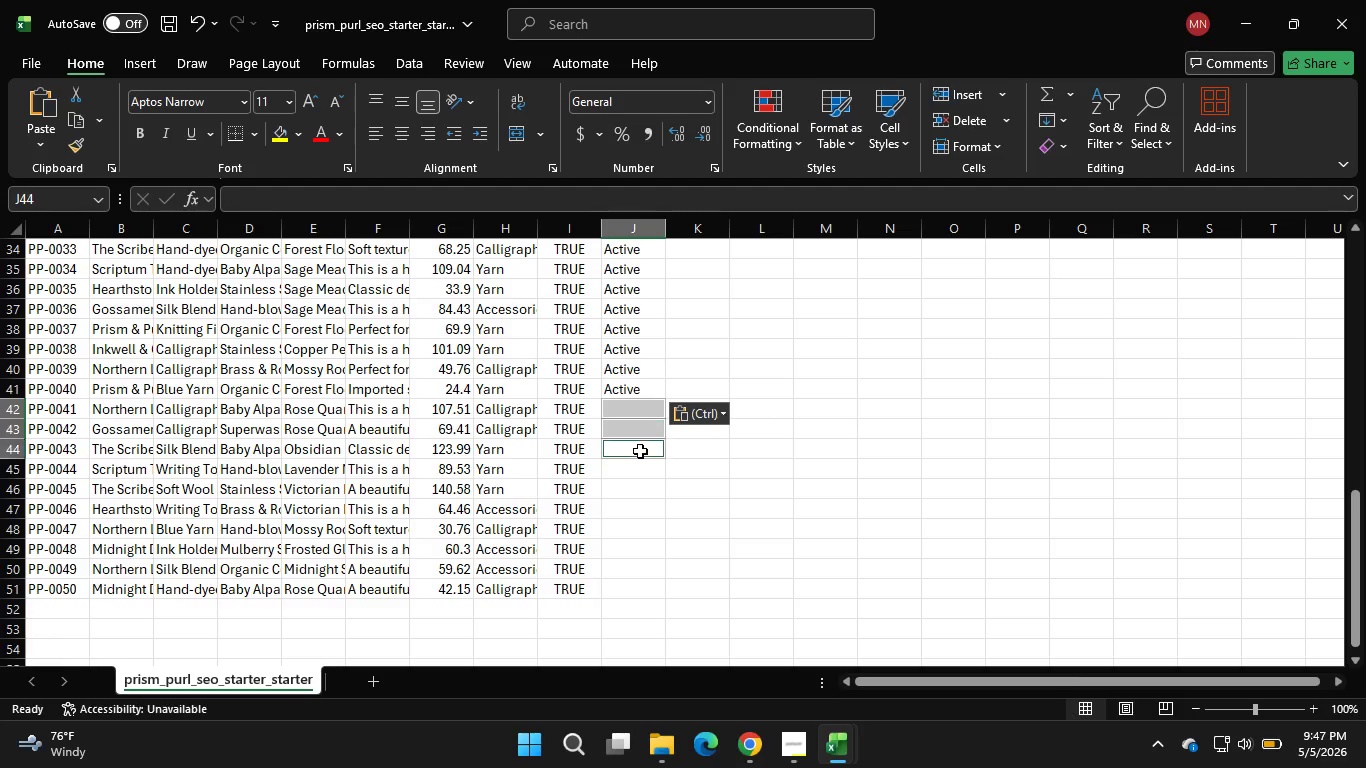 
left_click([640, 451])
 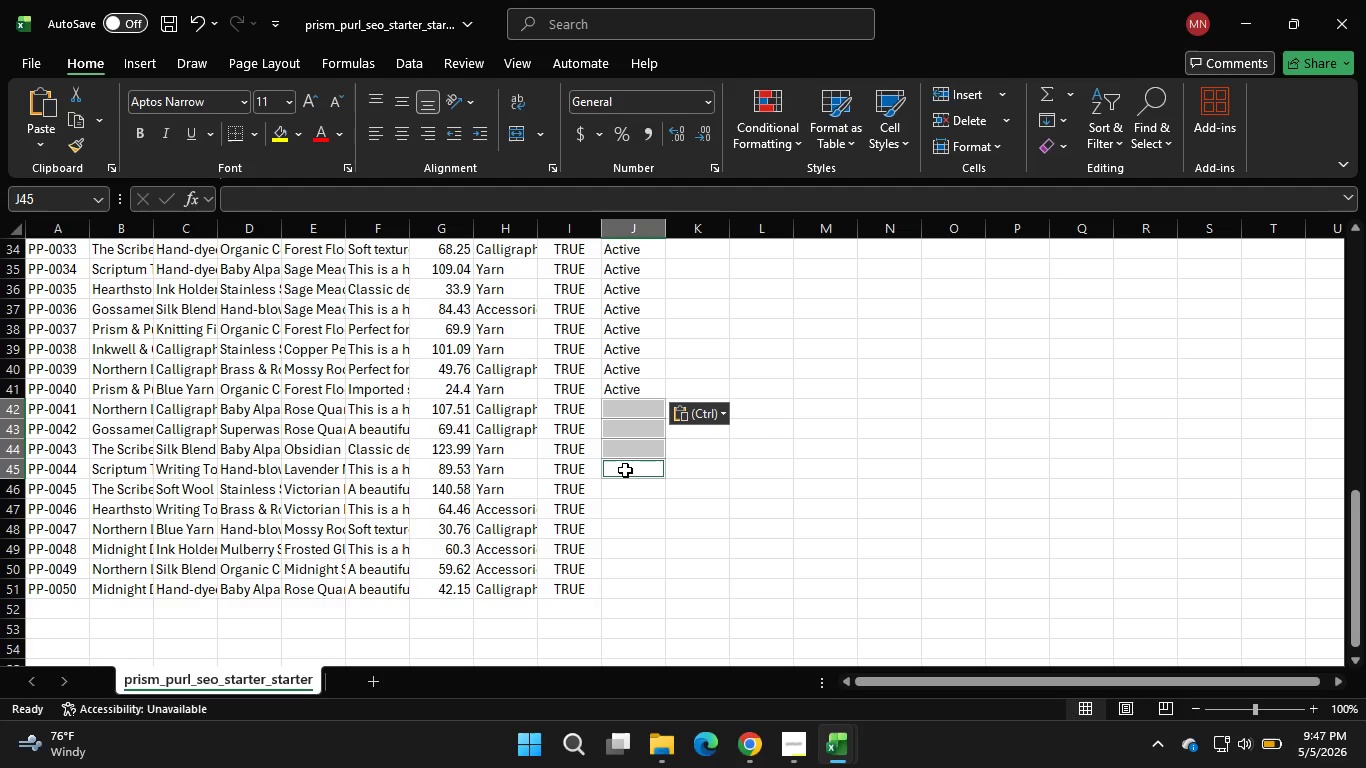 
left_click([625, 470])
 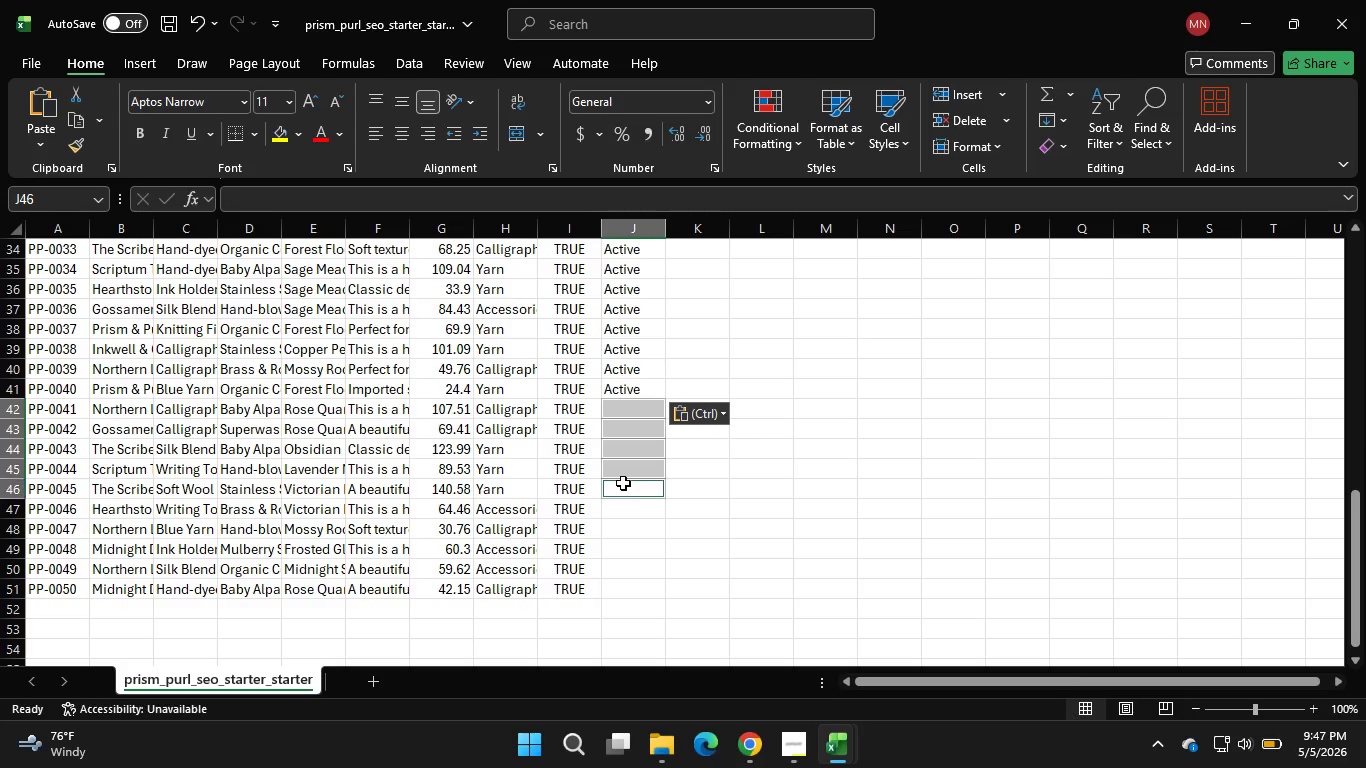 
left_click([623, 483])
 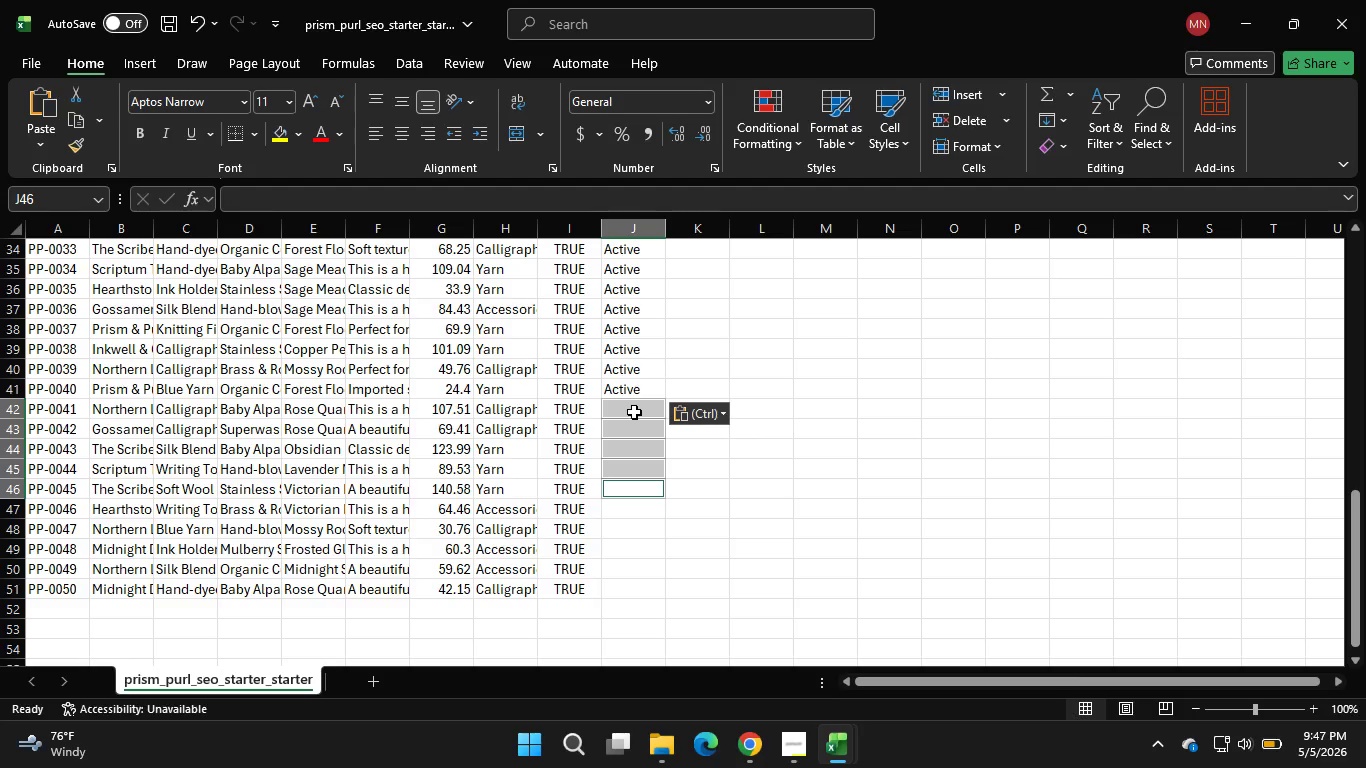 
key(Control+V)
 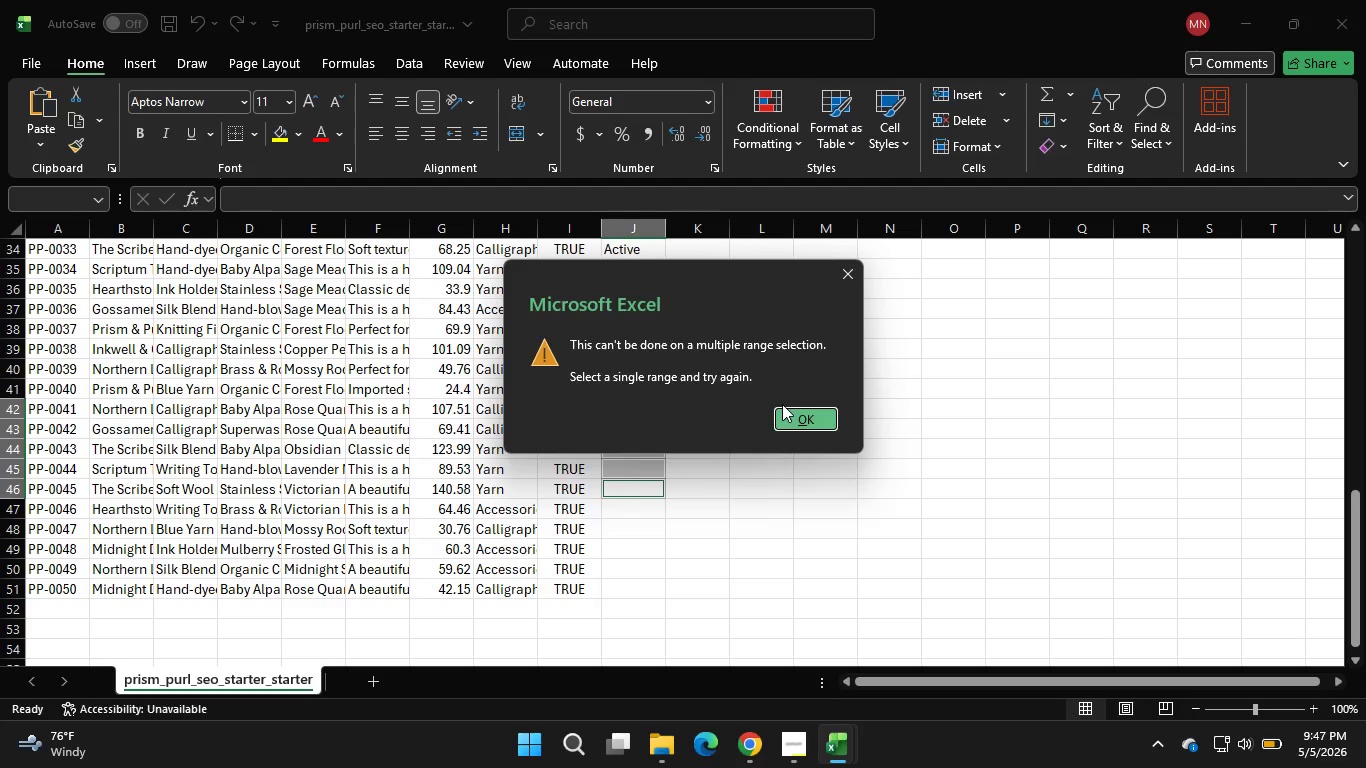 
left_click([782, 404])
 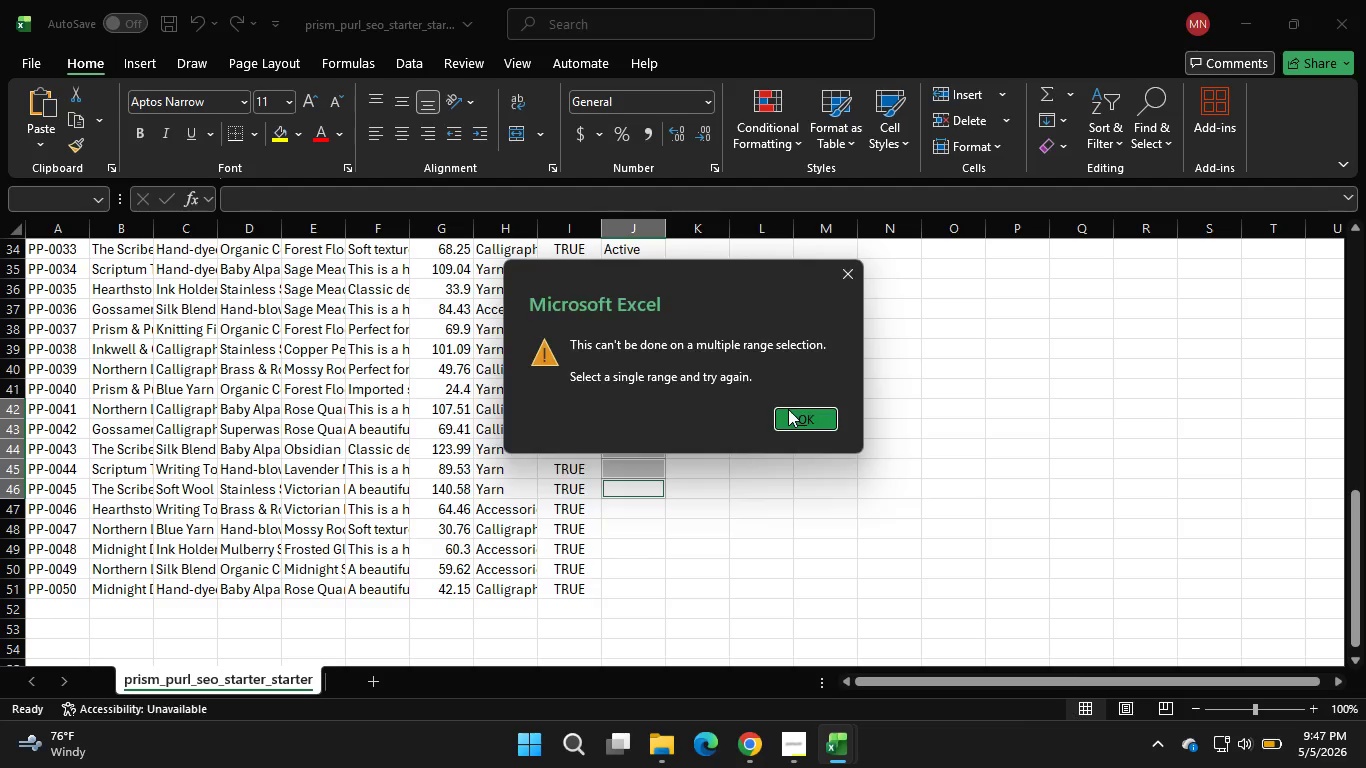 
left_click([788, 409])
 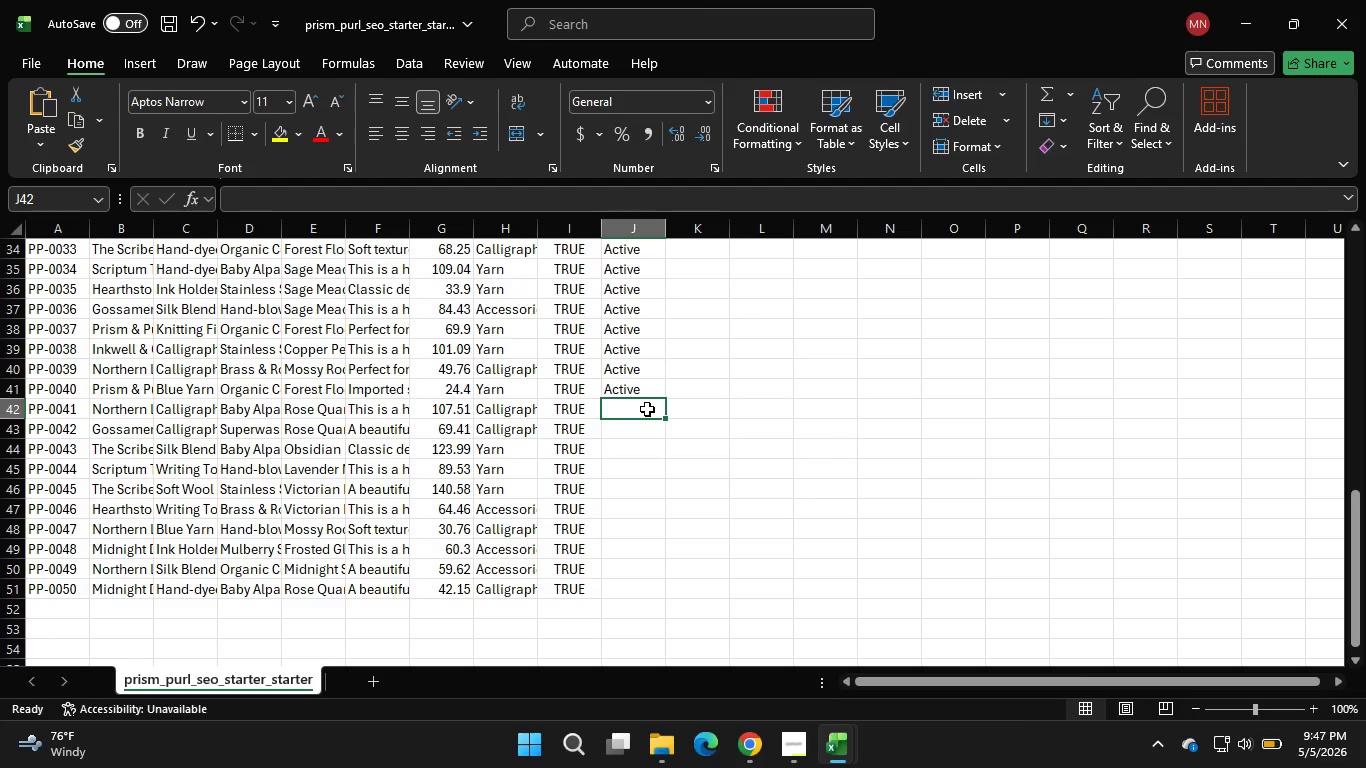 
left_click([647, 409])
 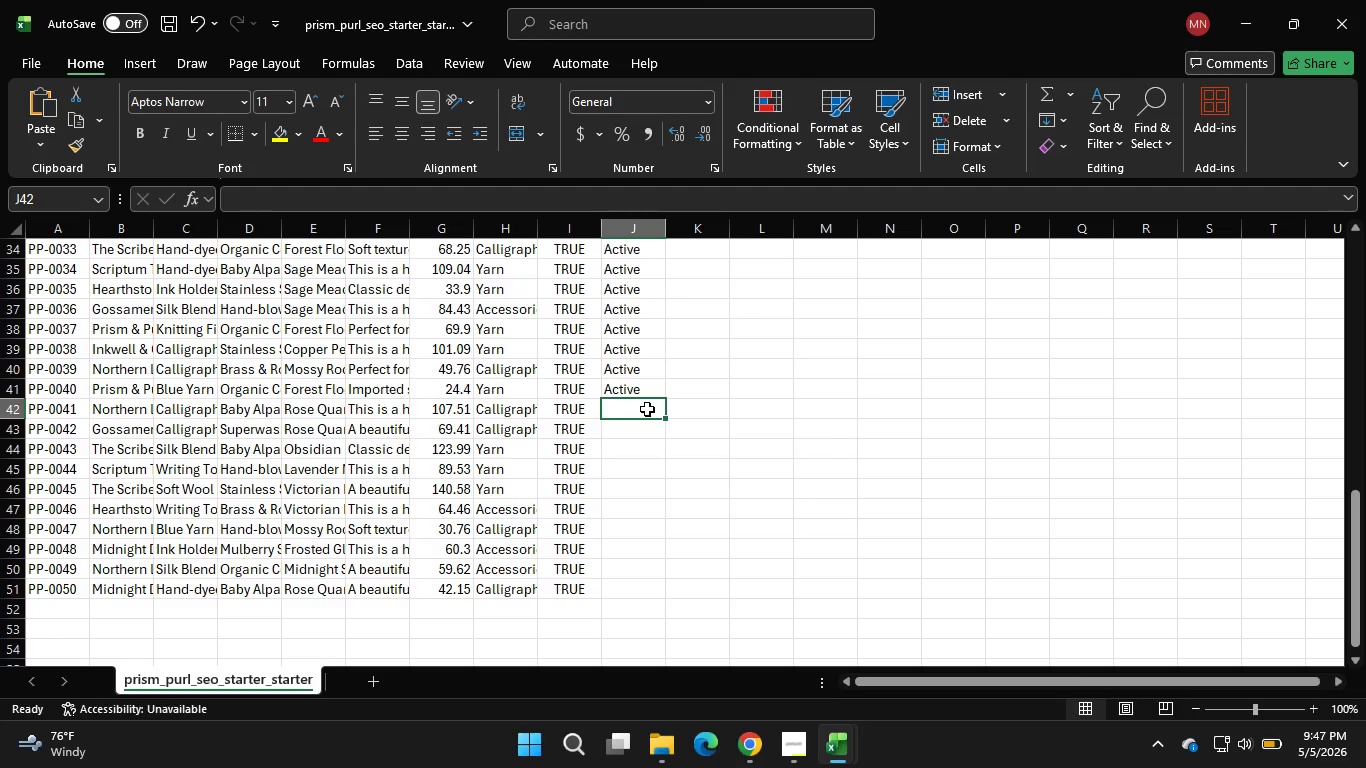 
key(Control+V)
 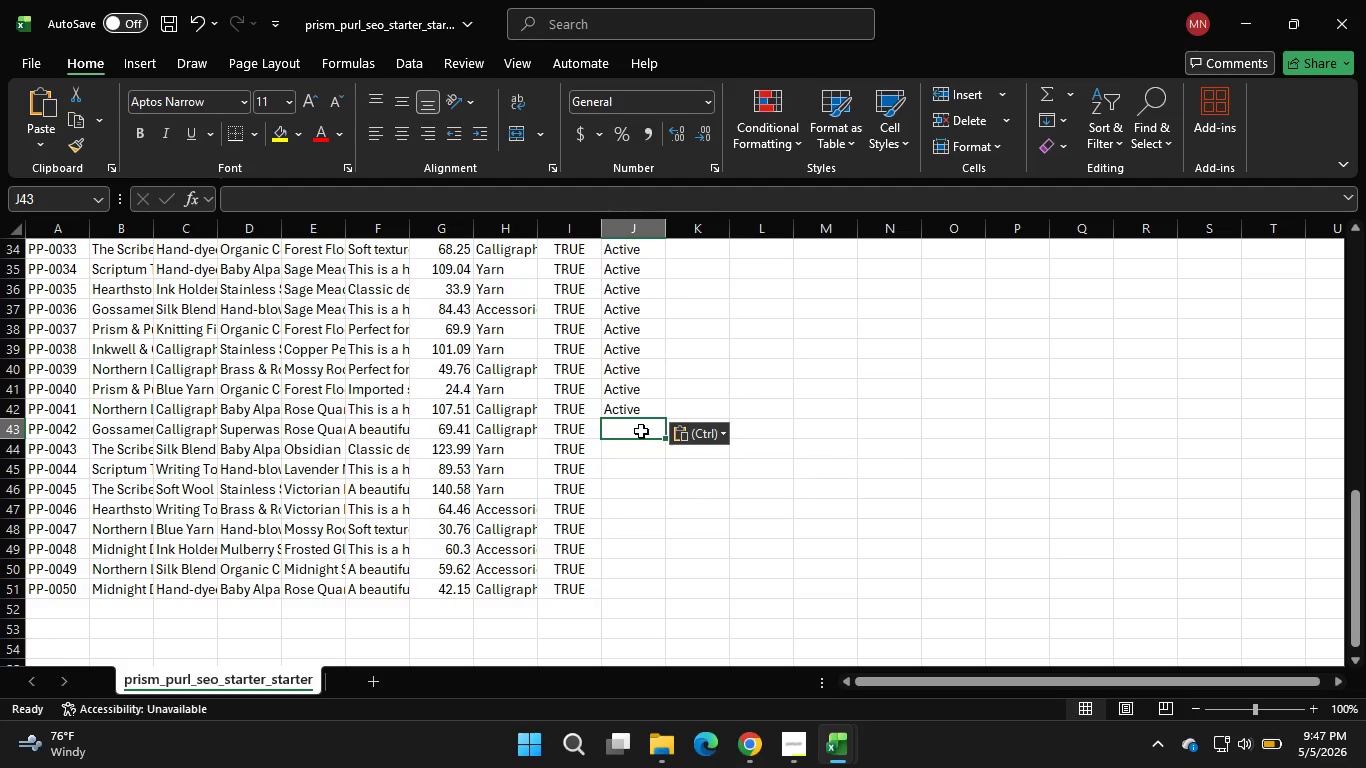 
left_click([641, 431])
 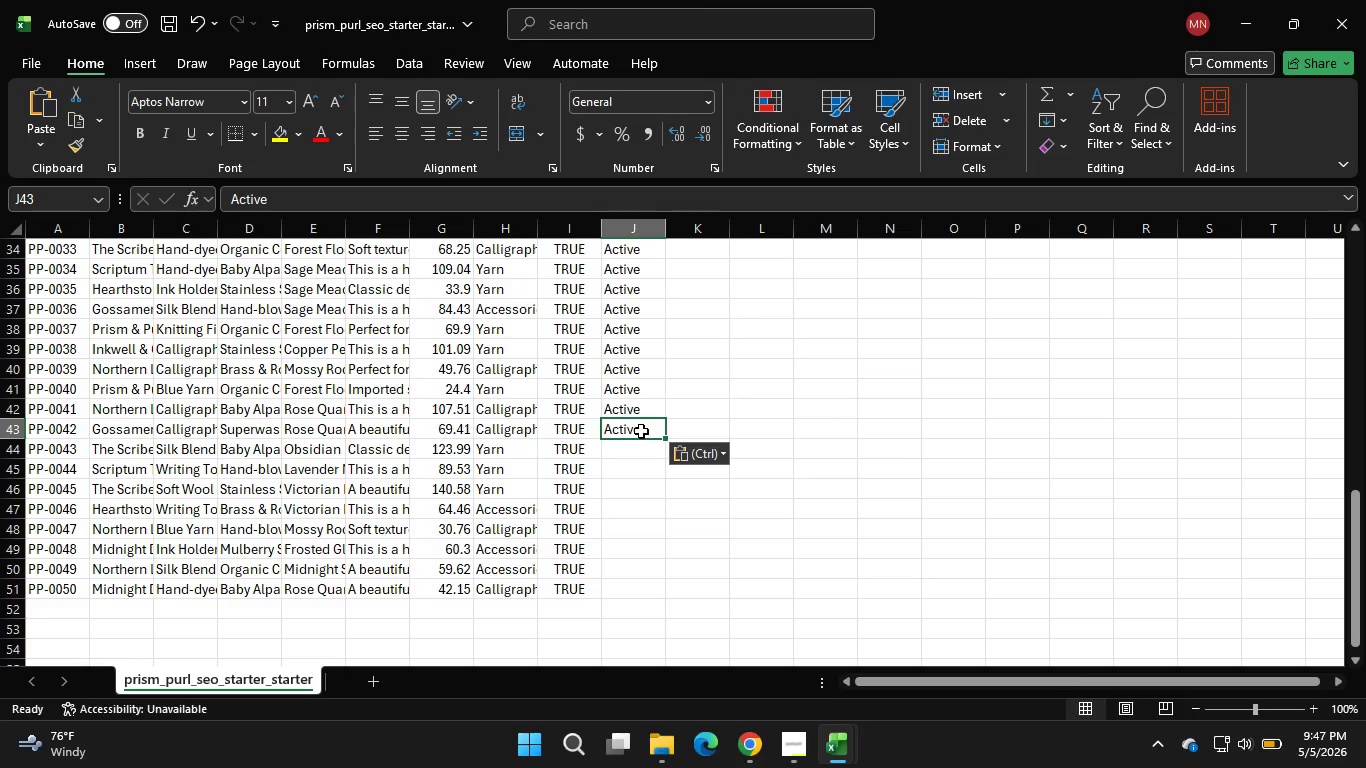 
key(Control+ControlLeft)
 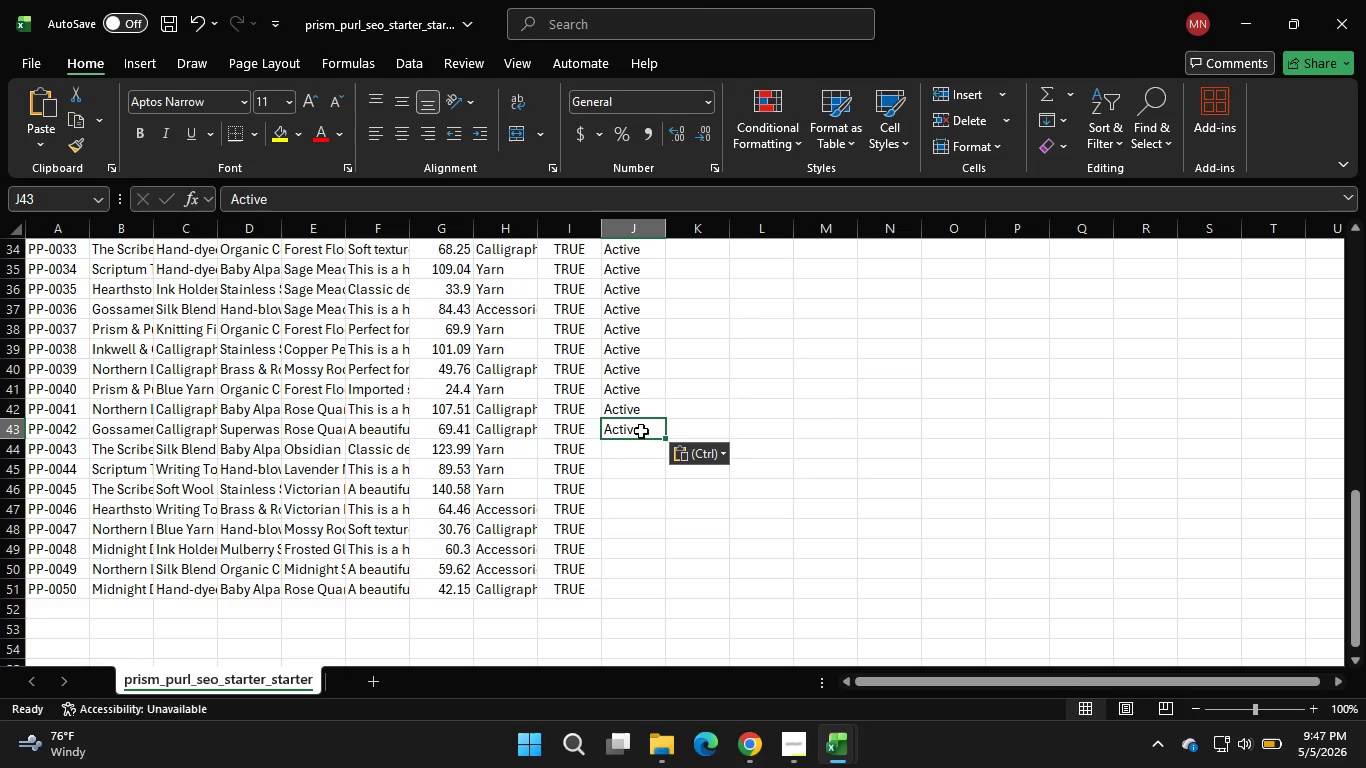 
key(Control+V)
 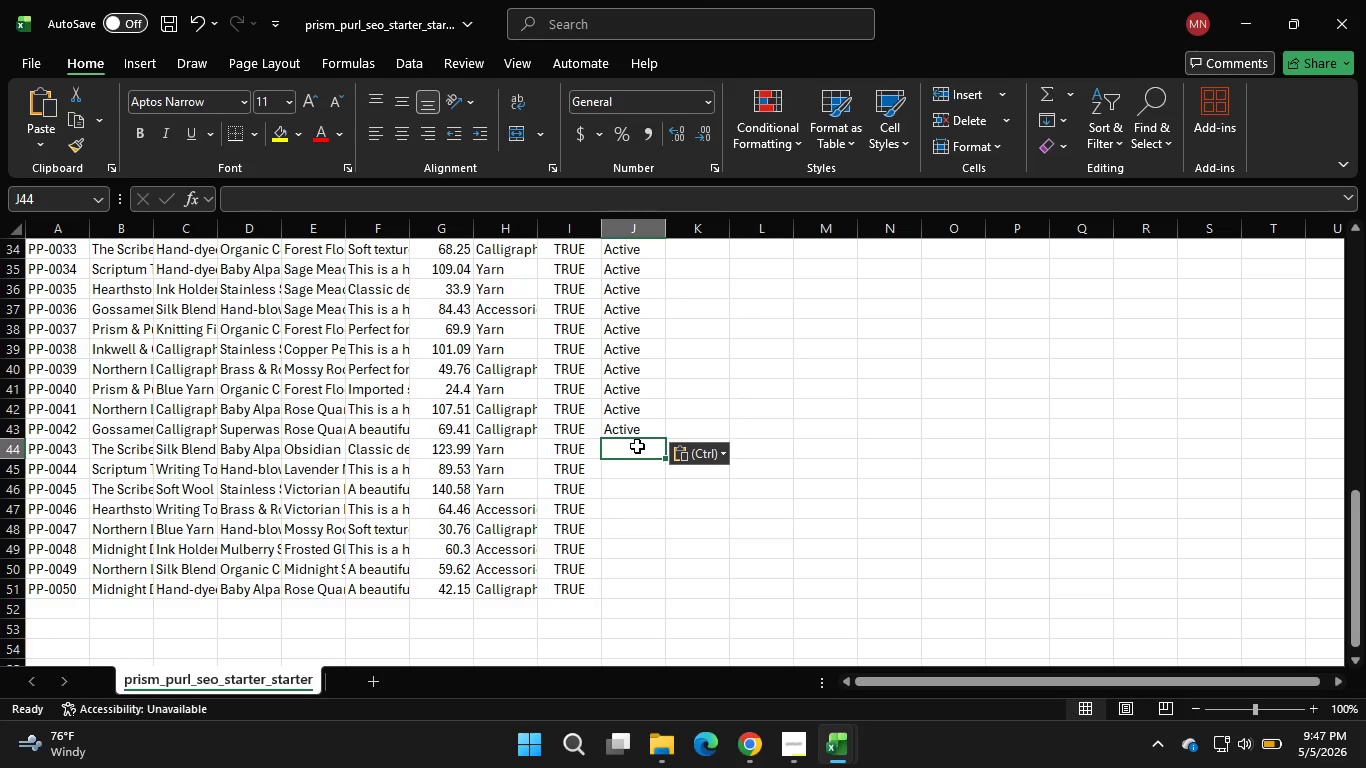 
left_click([637, 446])
 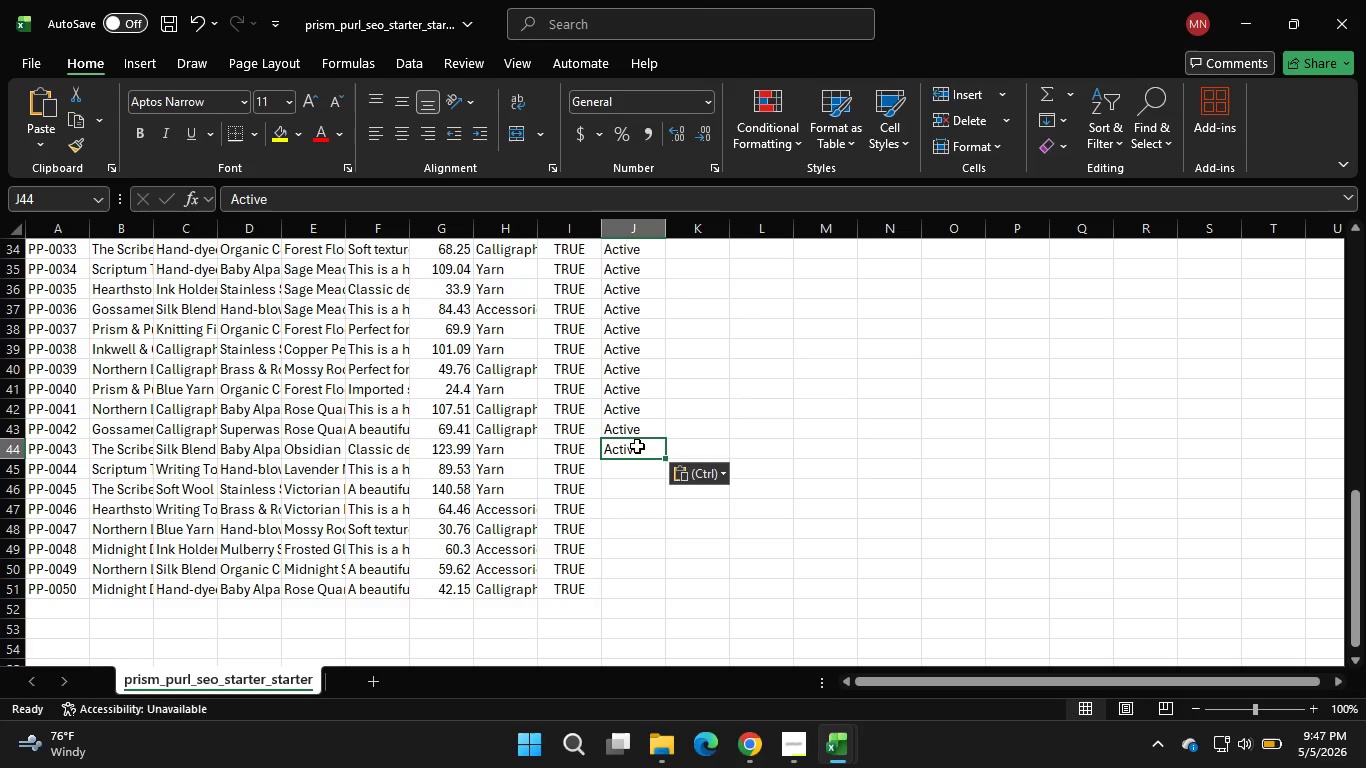 
key(Control+ControlLeft)
 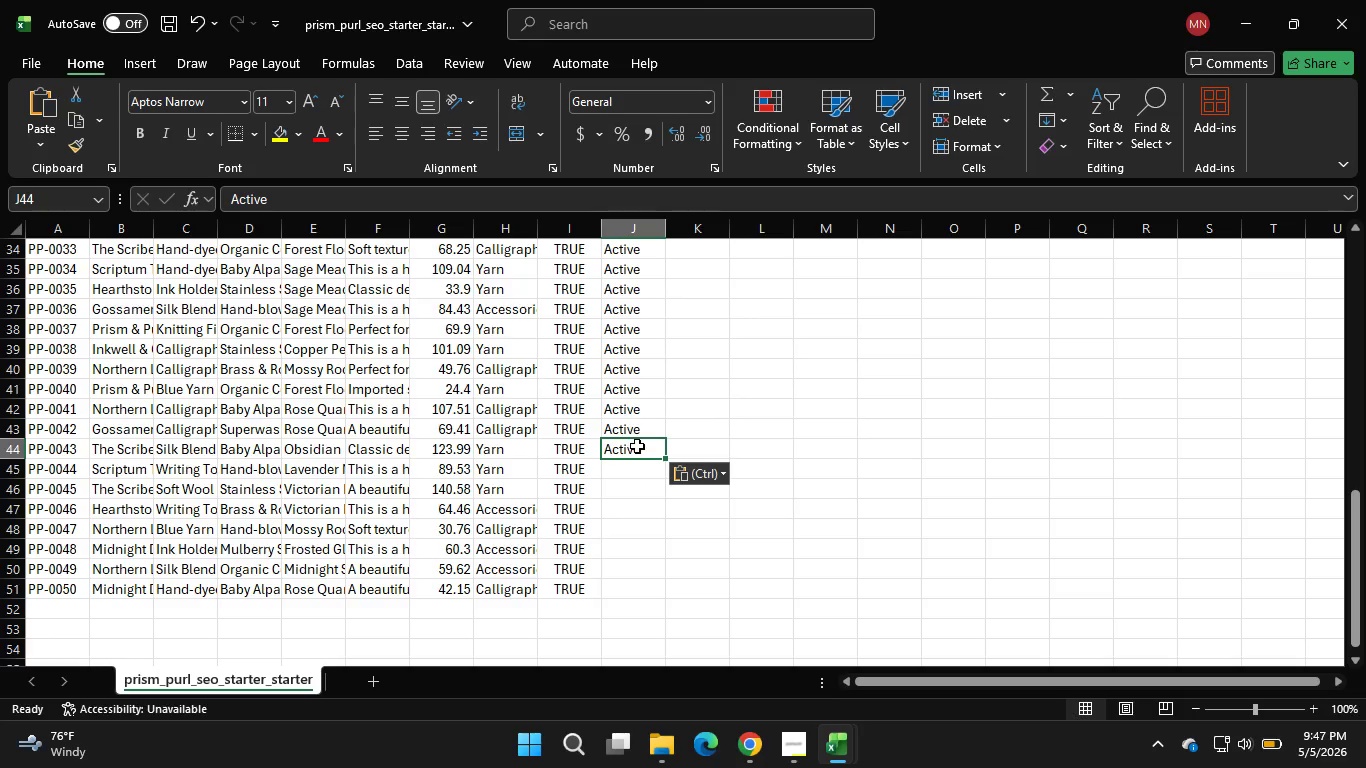 
key(Control+V)
 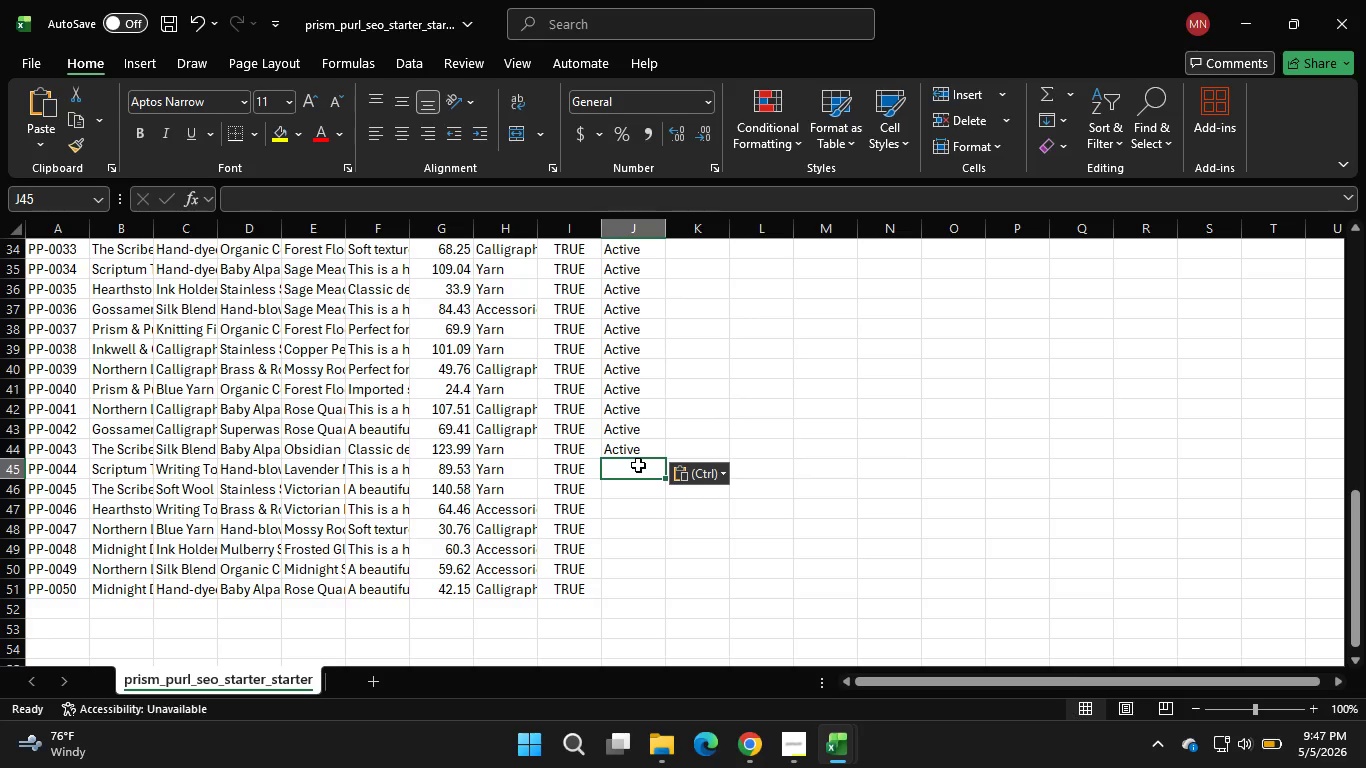 
left_click([638, 465])
 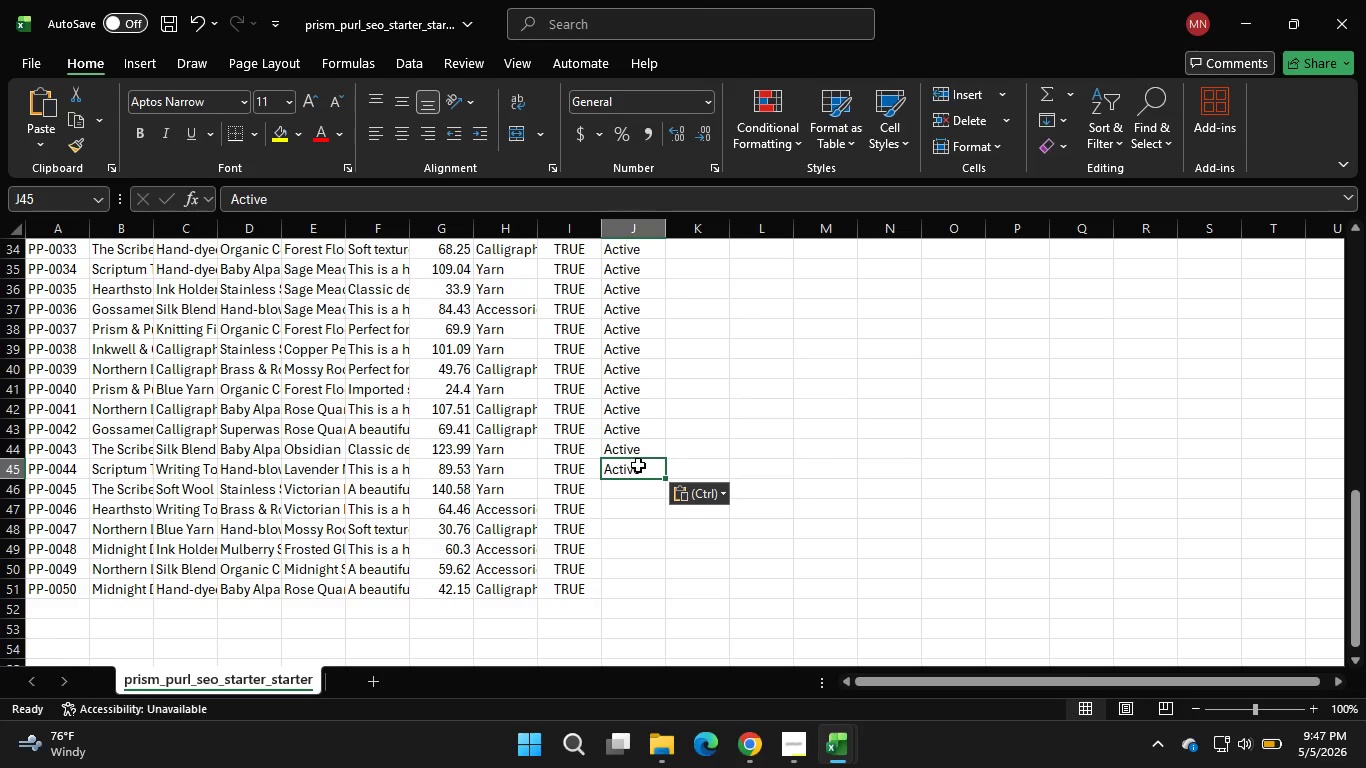 
key(Control+V)
 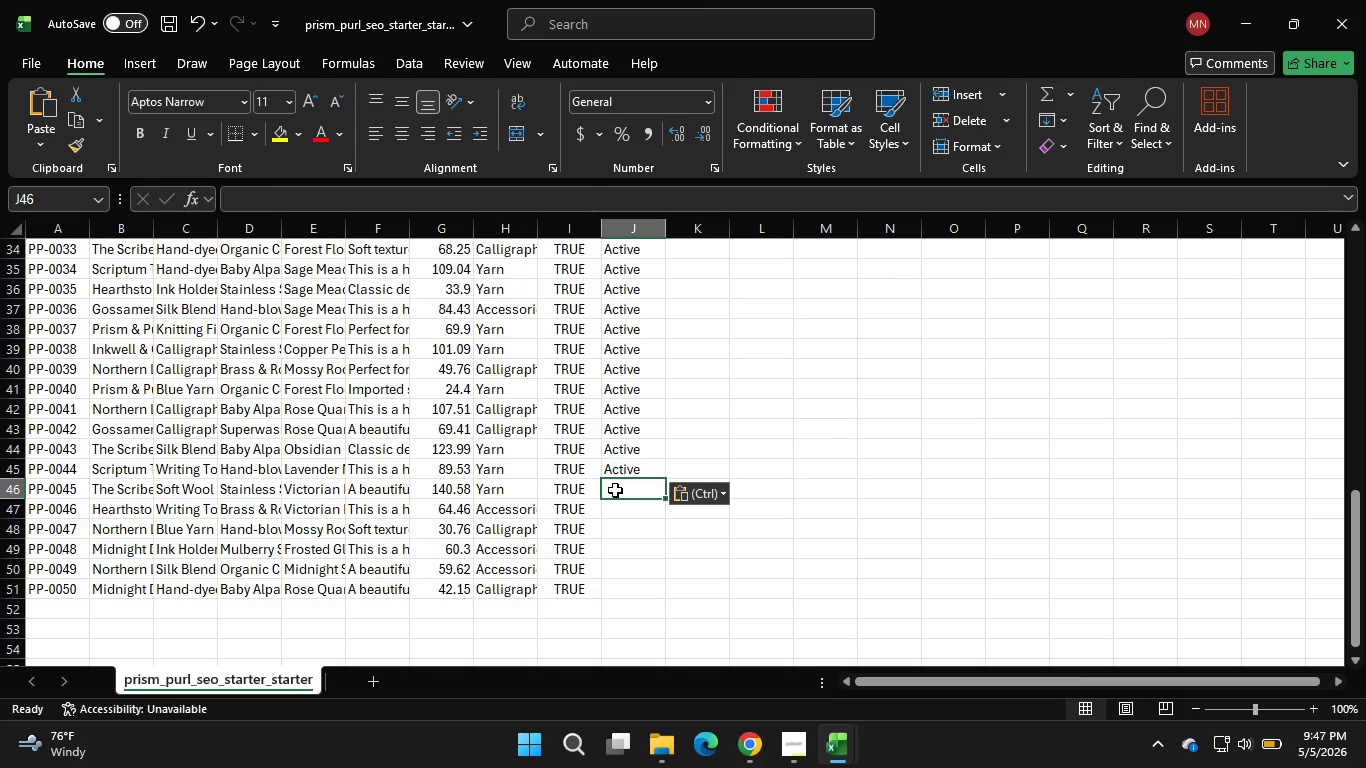 
left_click([615, 490])
 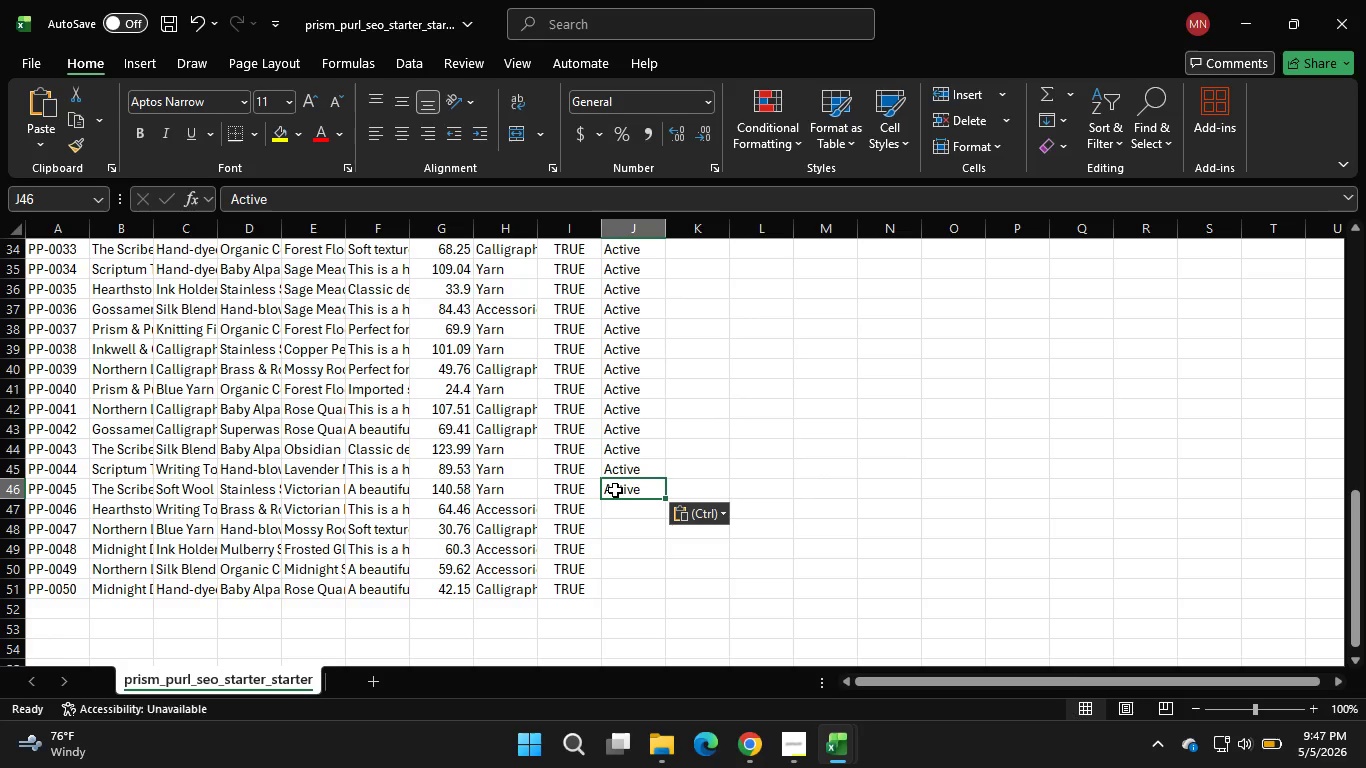 
key(Control+V)
 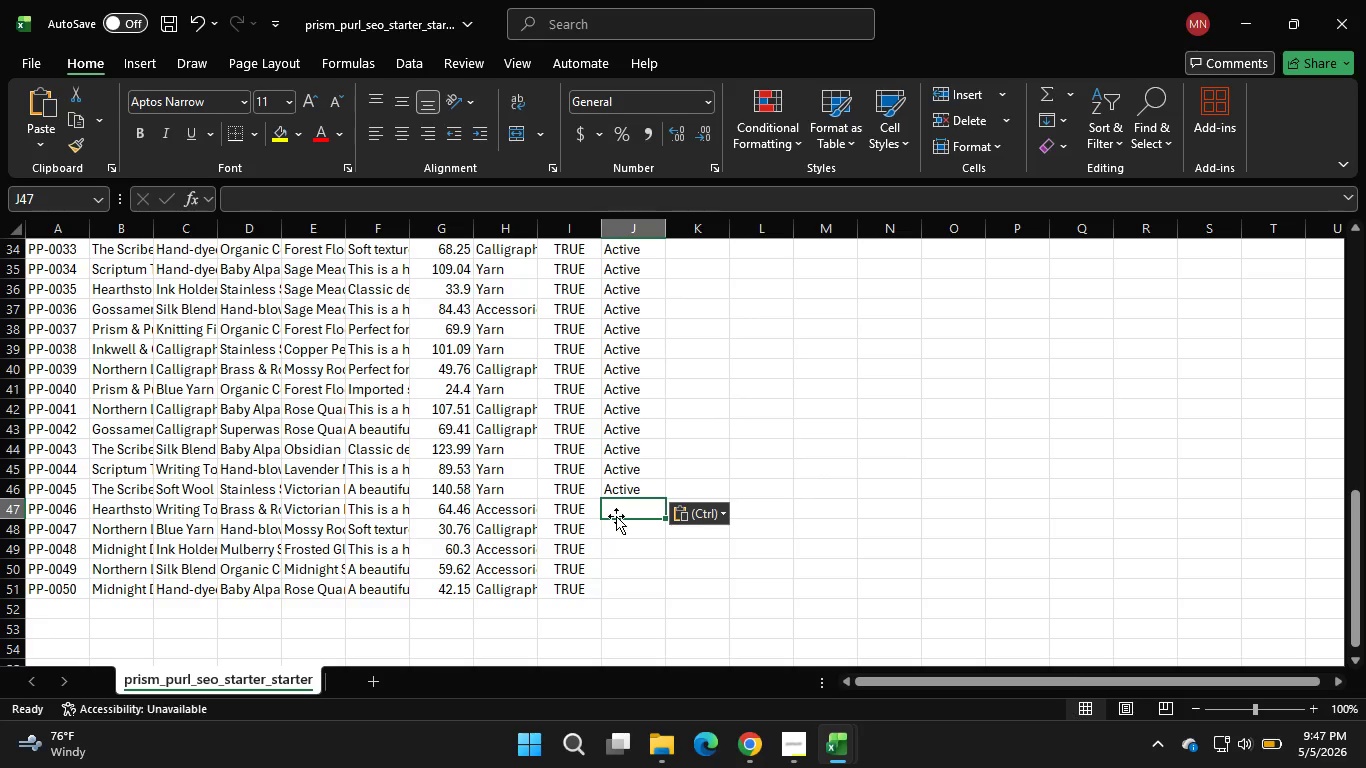 
left_click([616, 516])
 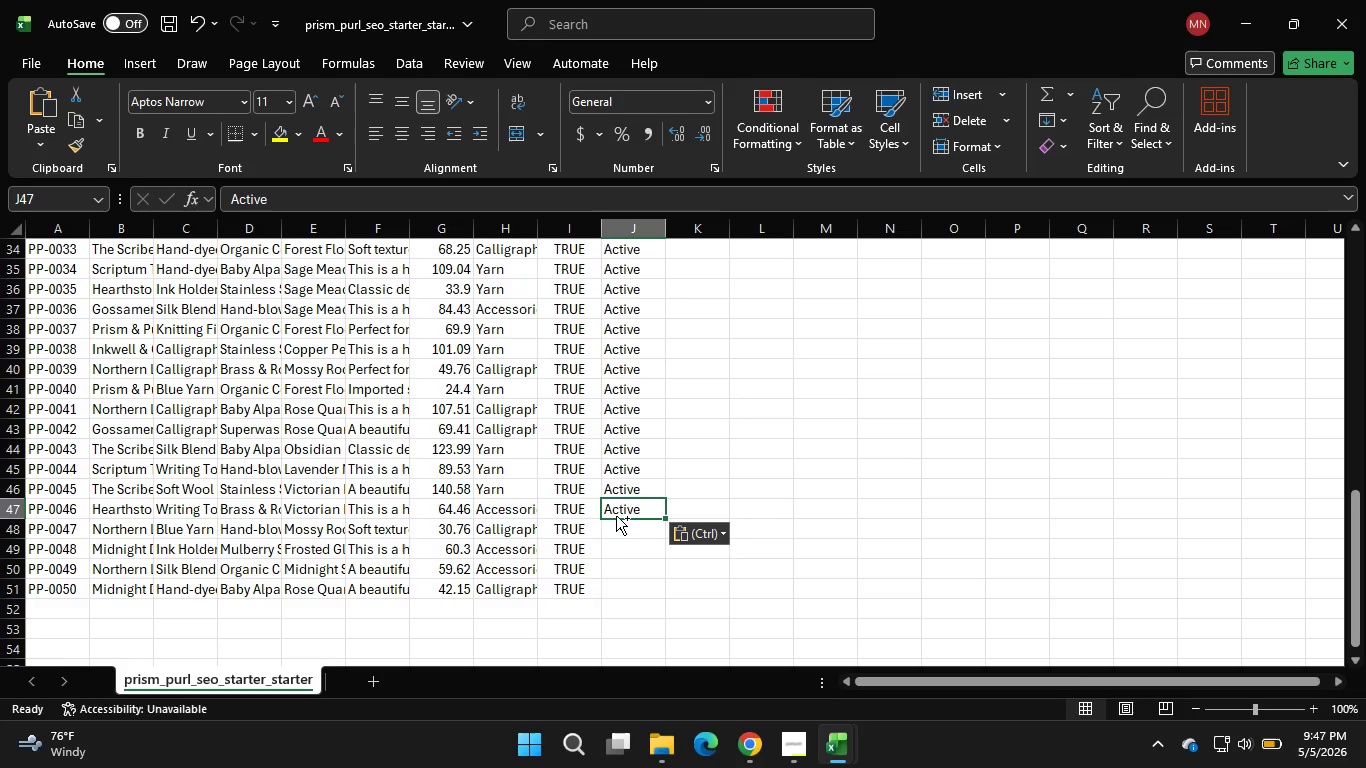 
key(Control+ControlLeft)
 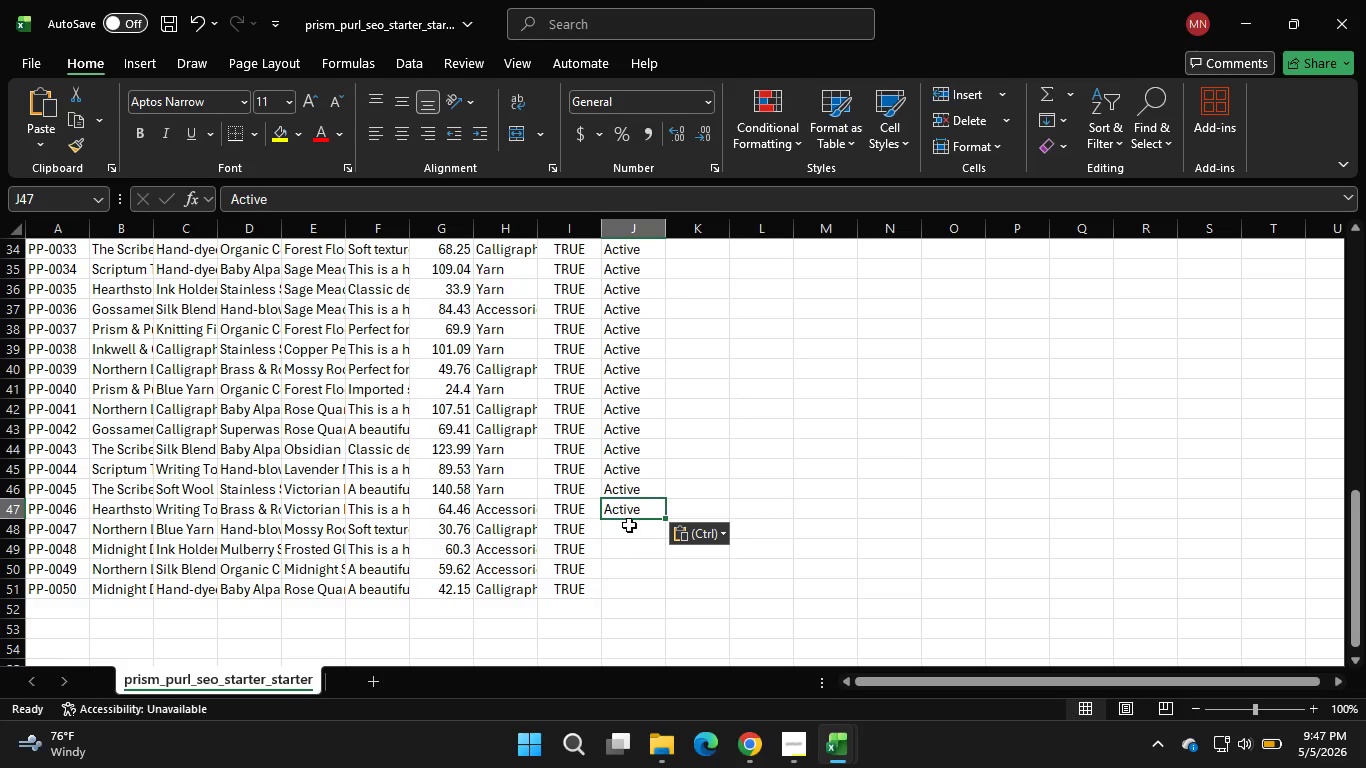 
key(Control+V)
 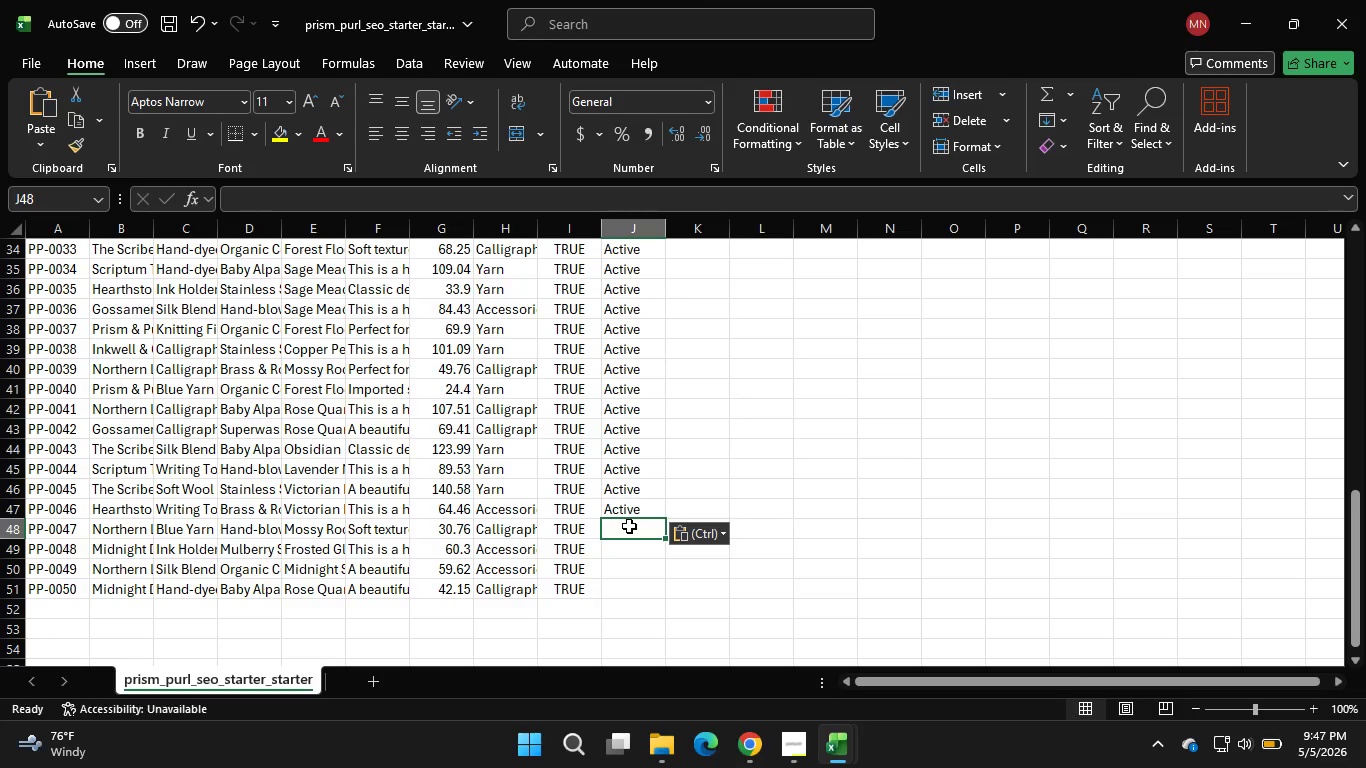 
left_click([629, 526])
 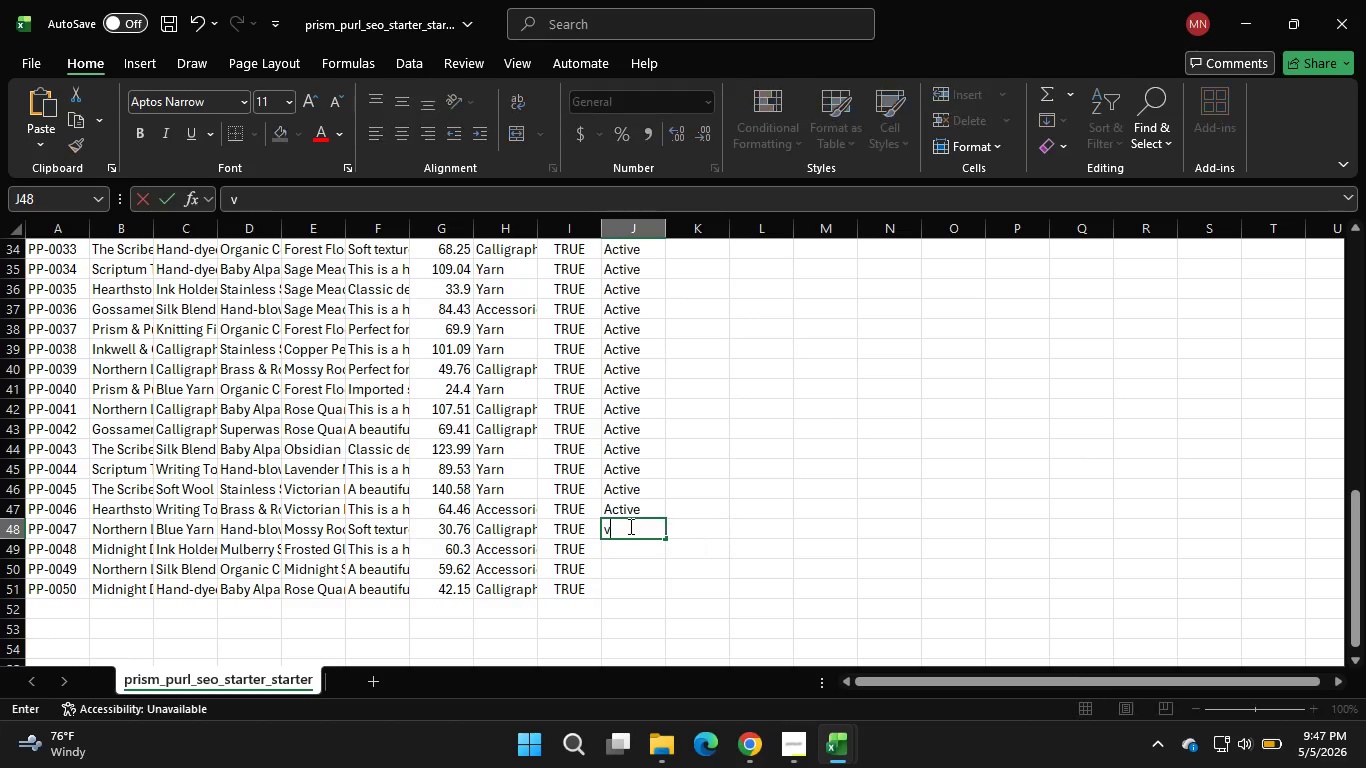 
key(V)
 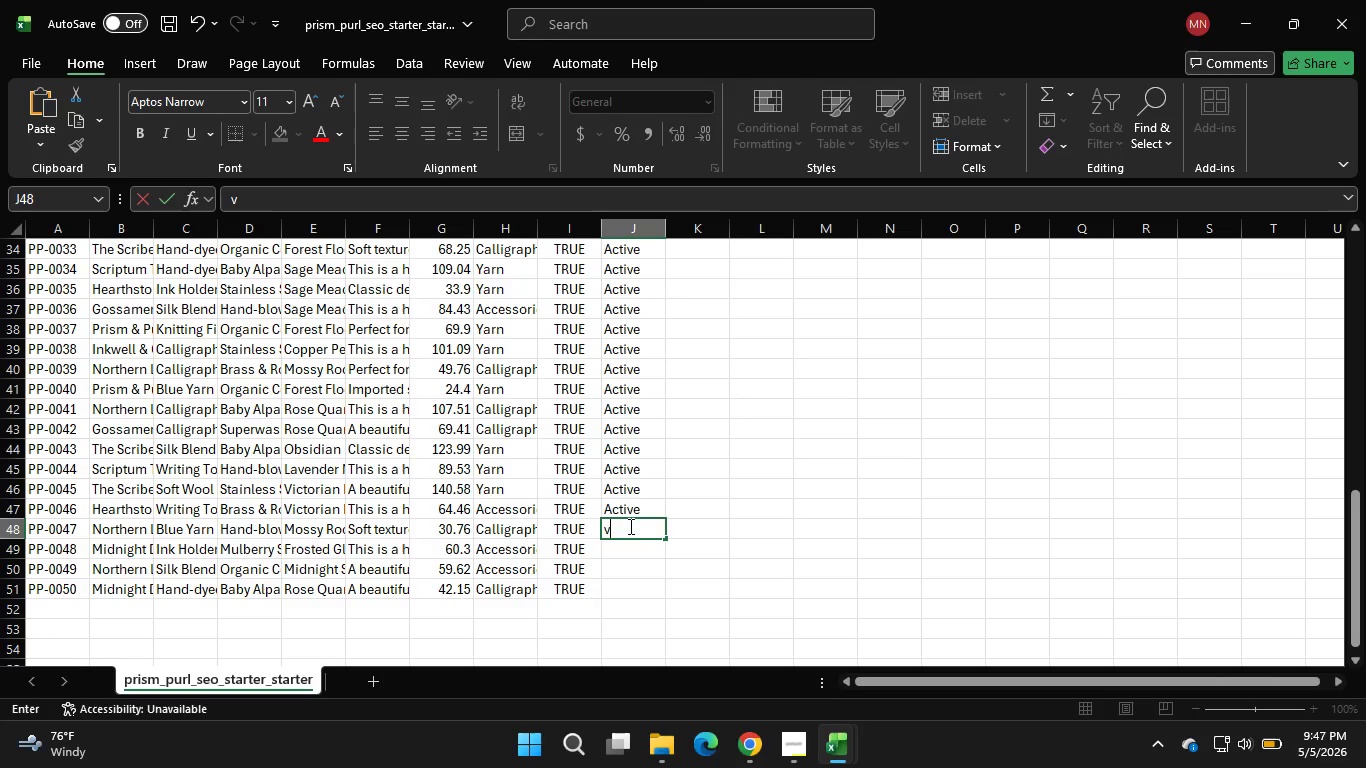 
key(Control+ControlLeft)
 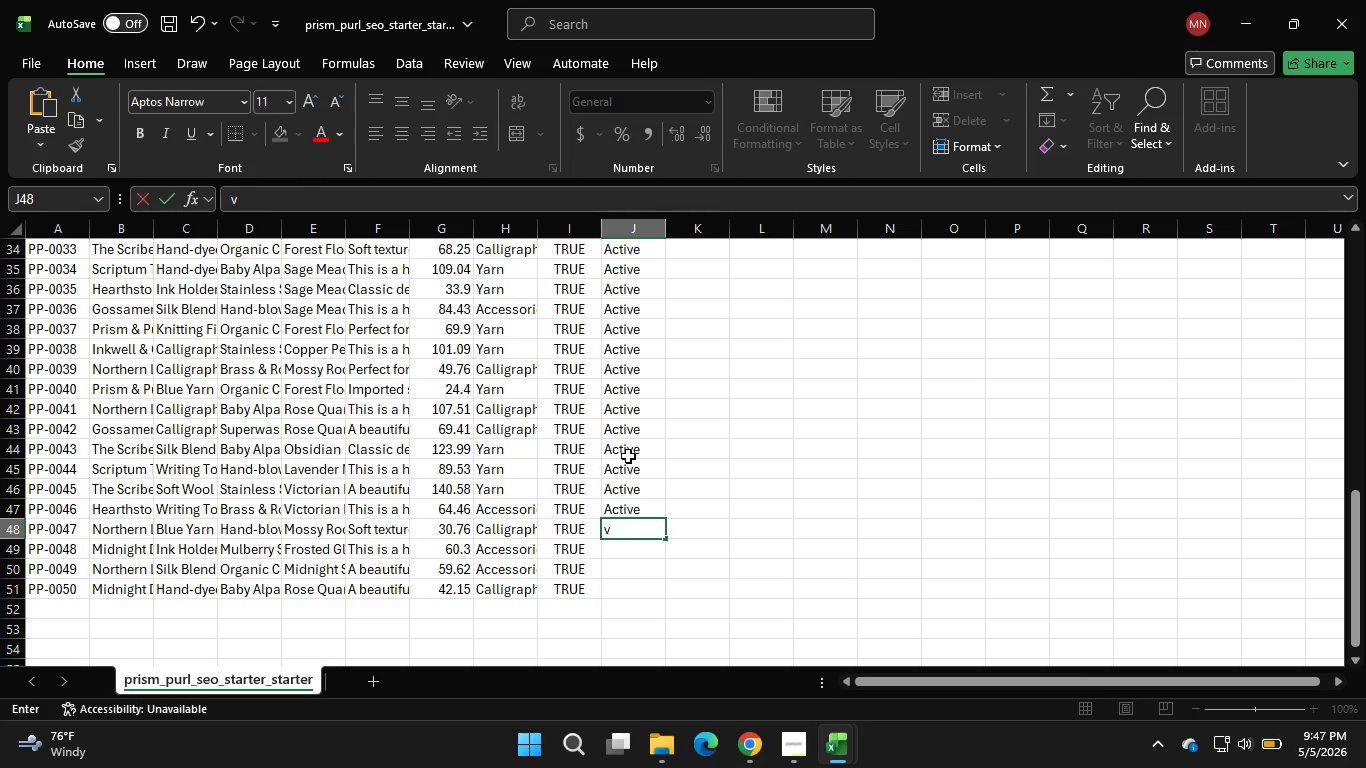 
key(Backspace)
 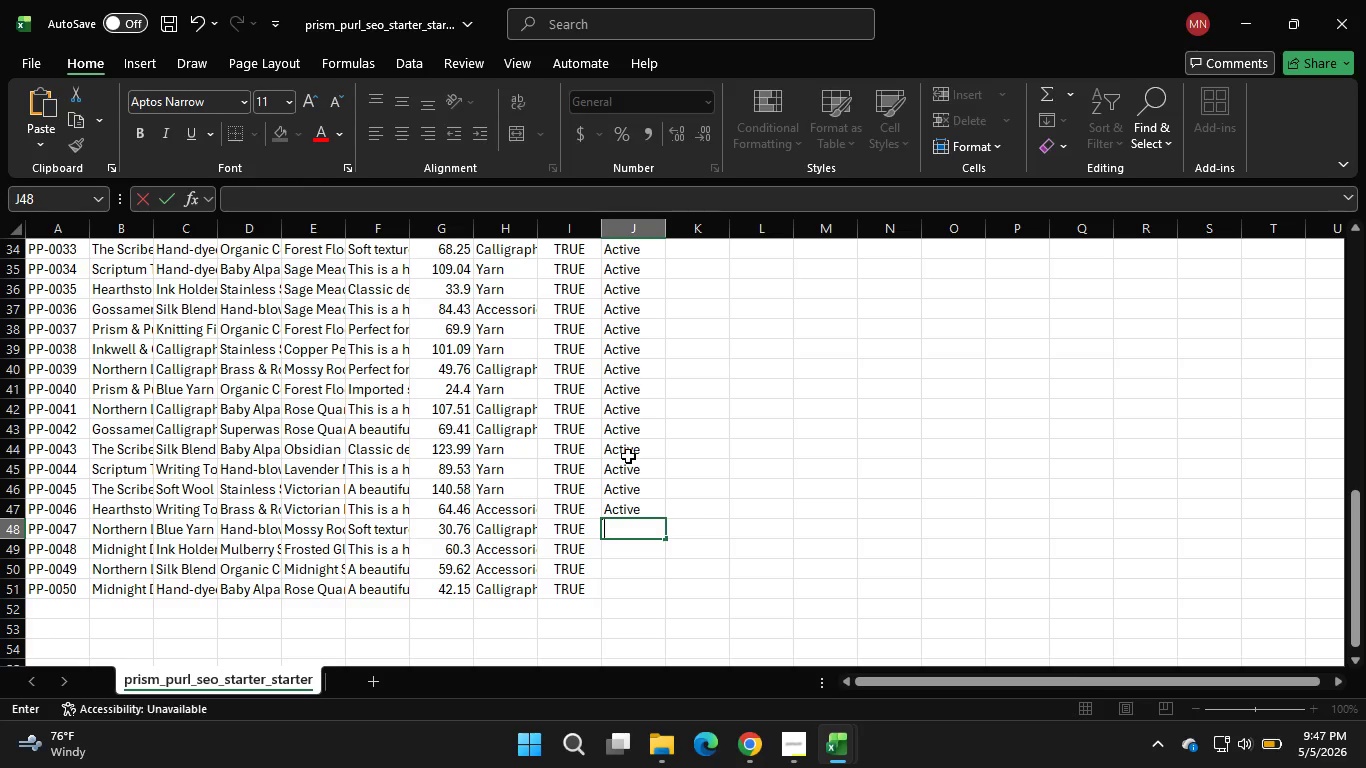 
key(Control+V)
 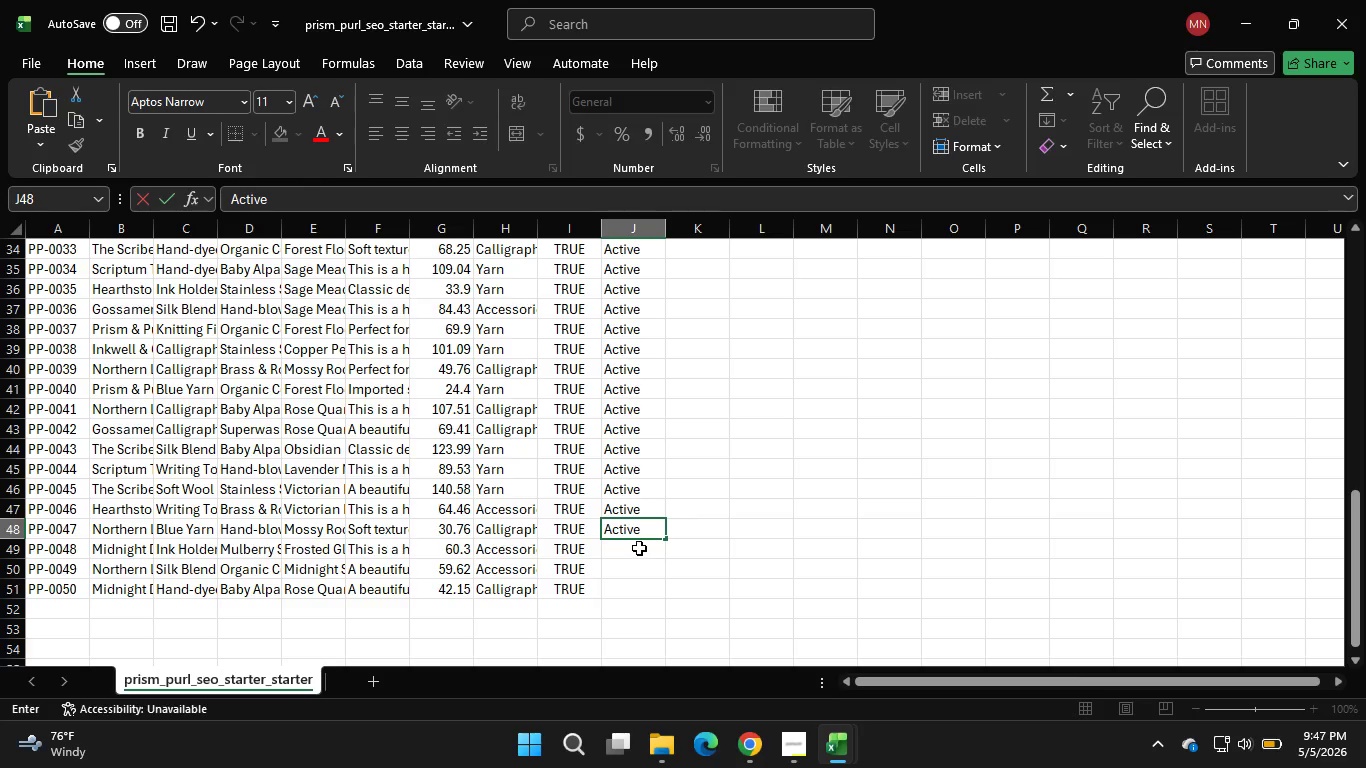 
left_click([639, 548])
 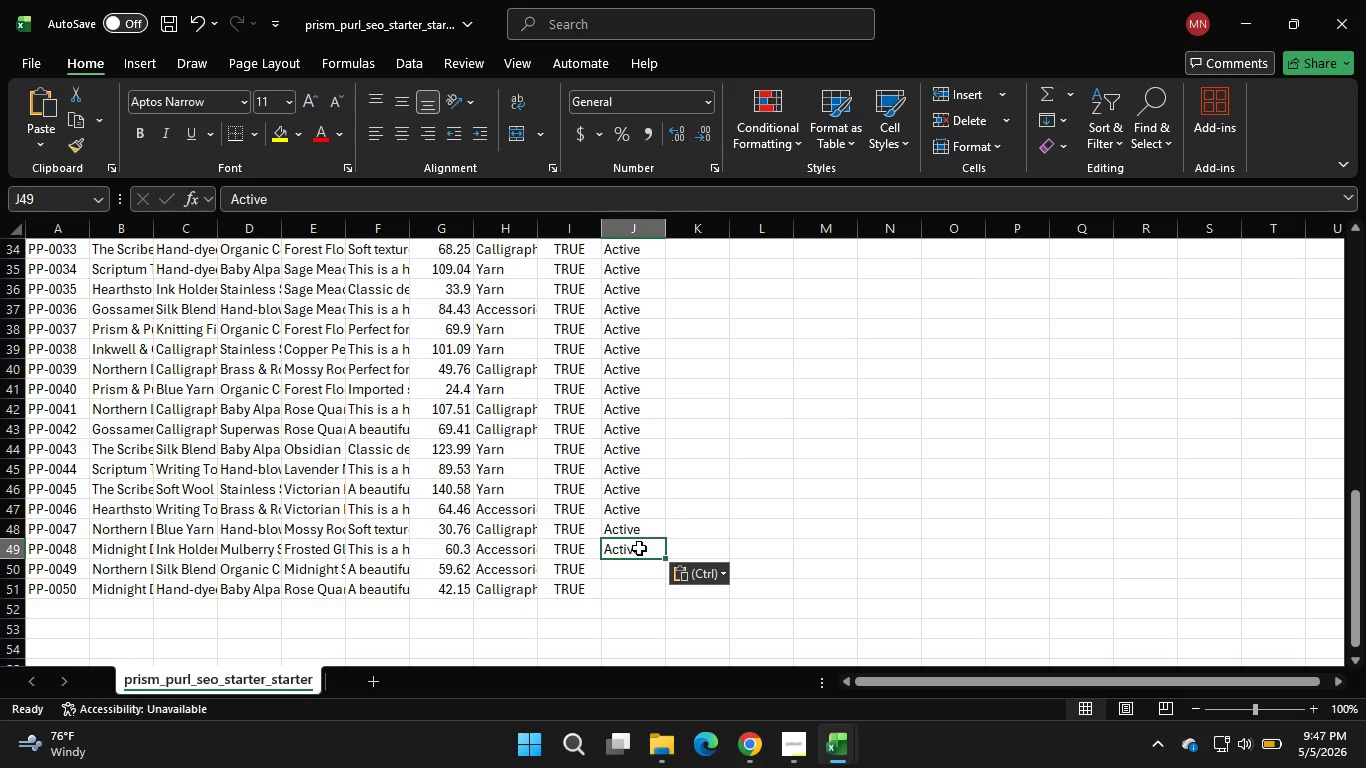 
key(Control+V)
 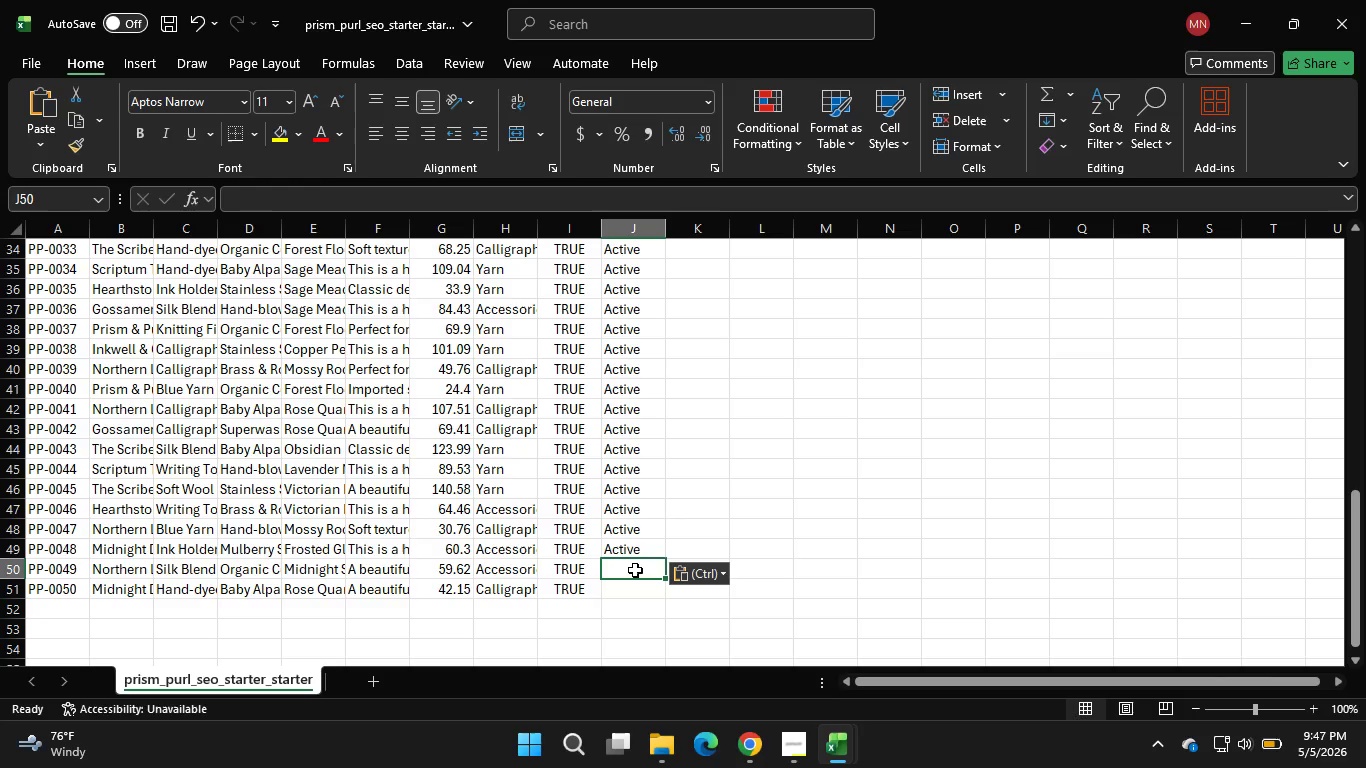 
left_click([635, 570])
 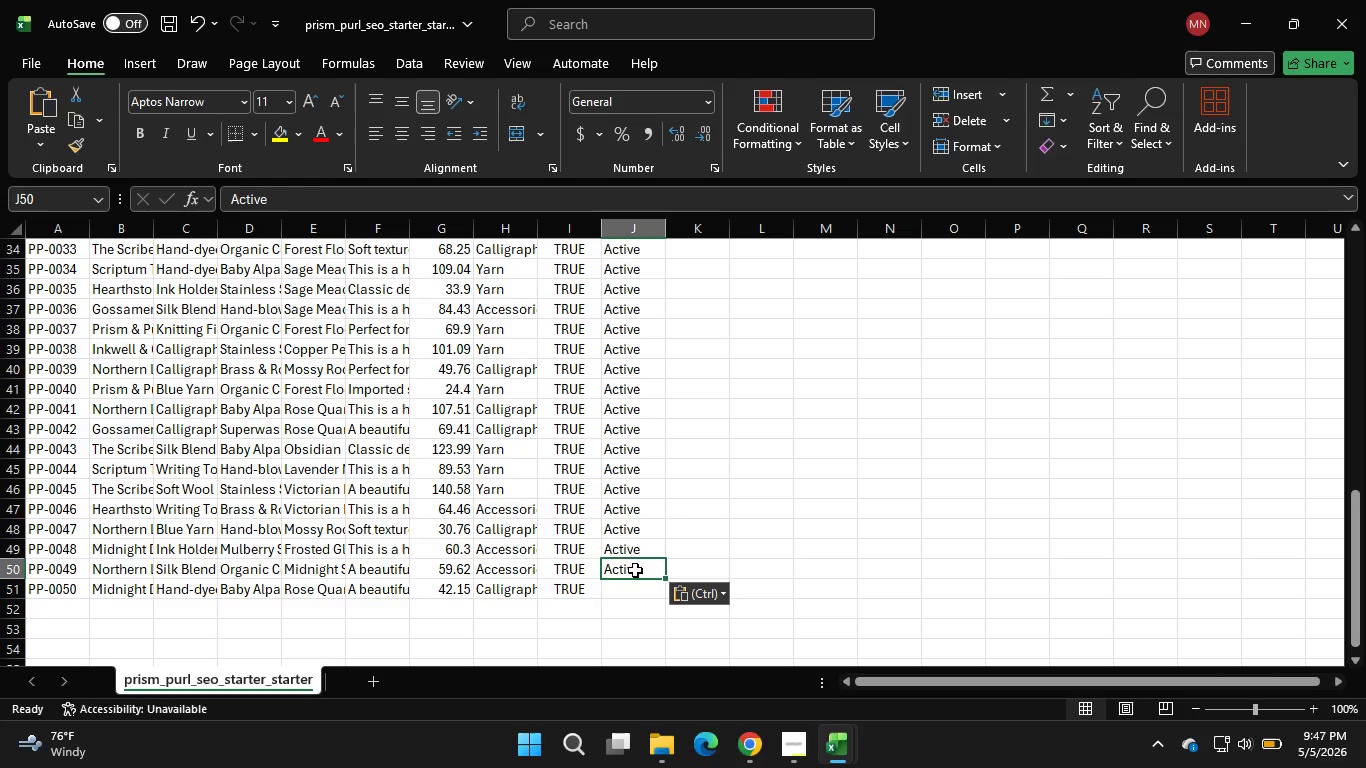 
key(Control+ControlLeft)
 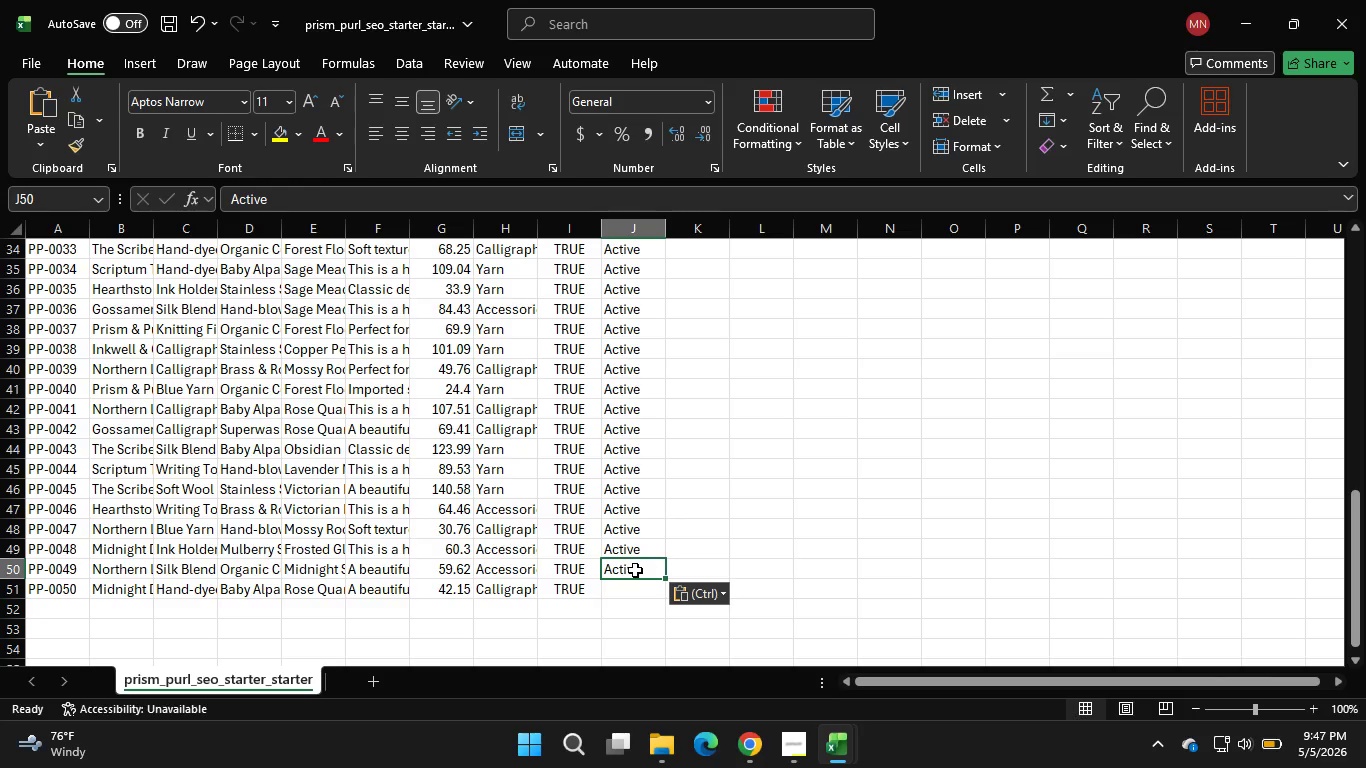 
key(Control+V)
 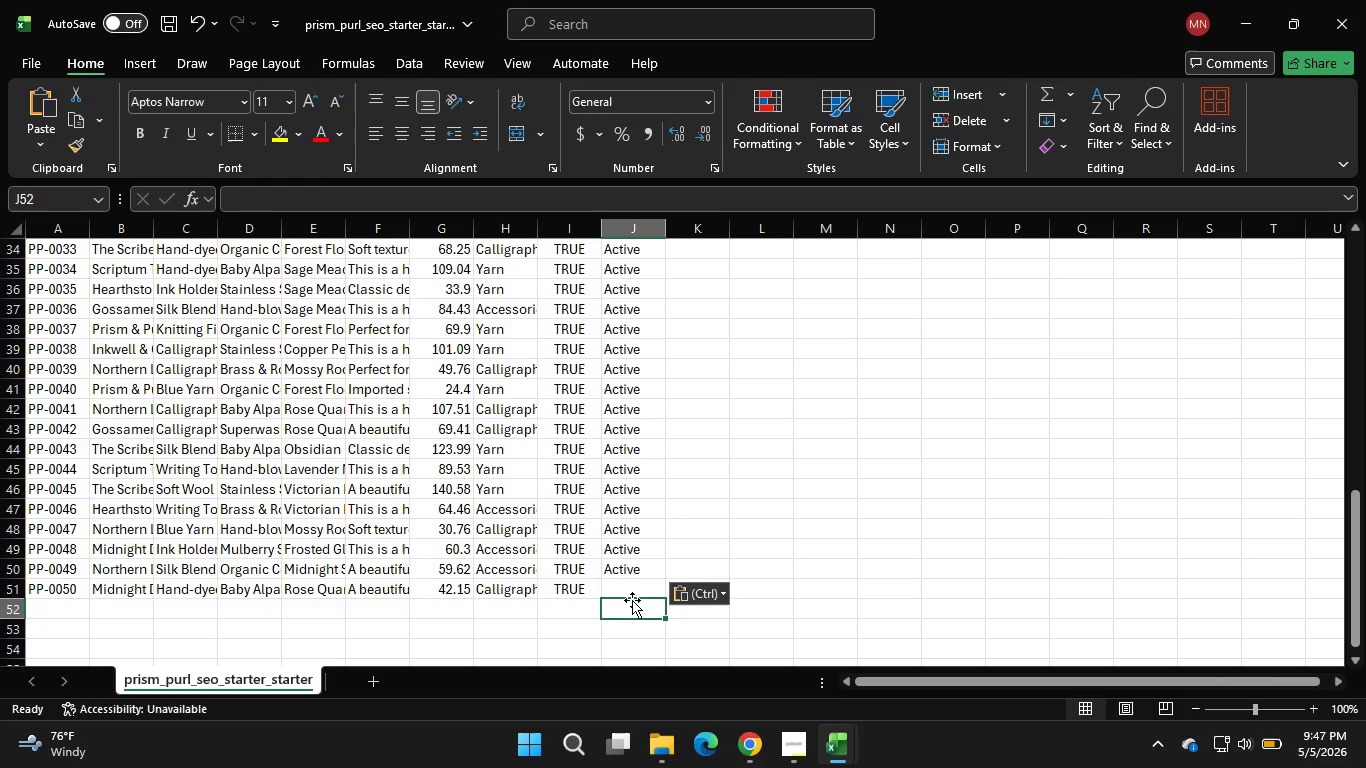 
left_click([632, 600])
 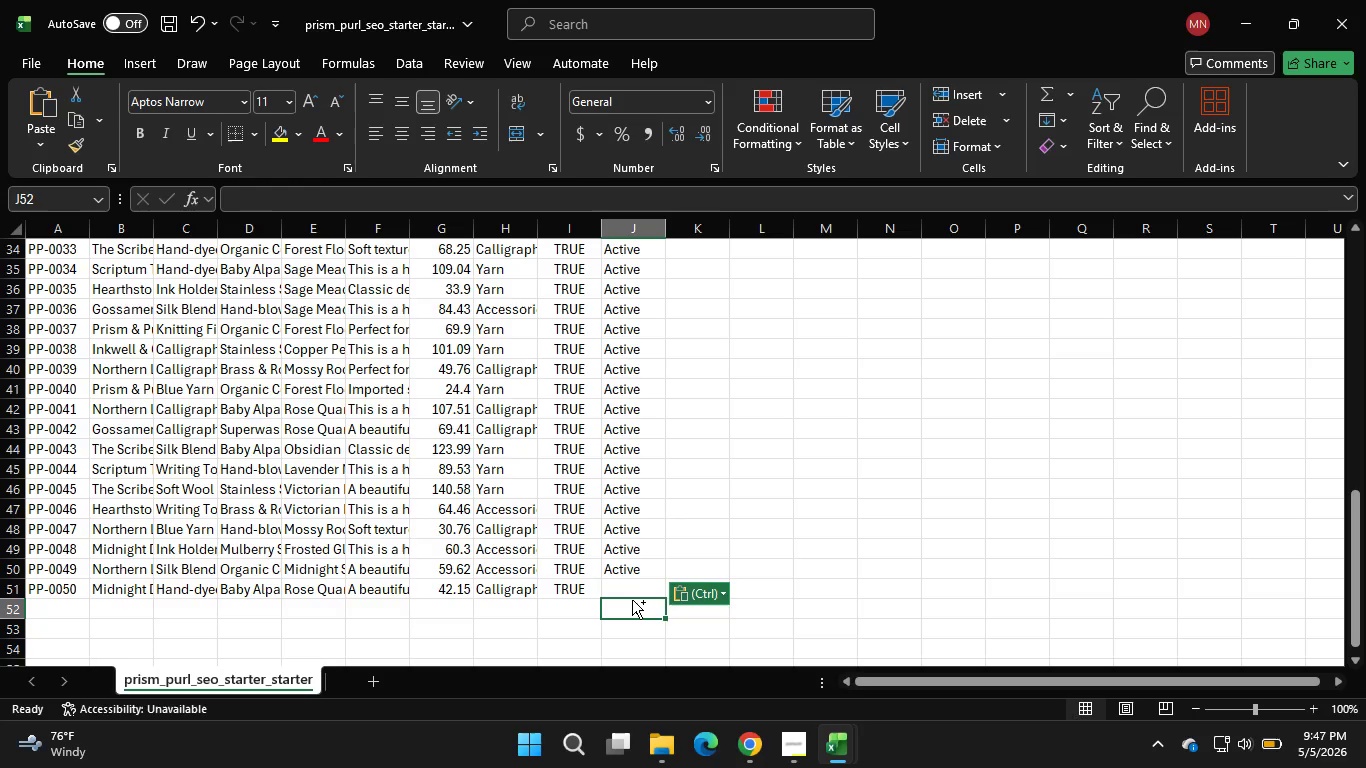 
key(Control+ControlLeft)
 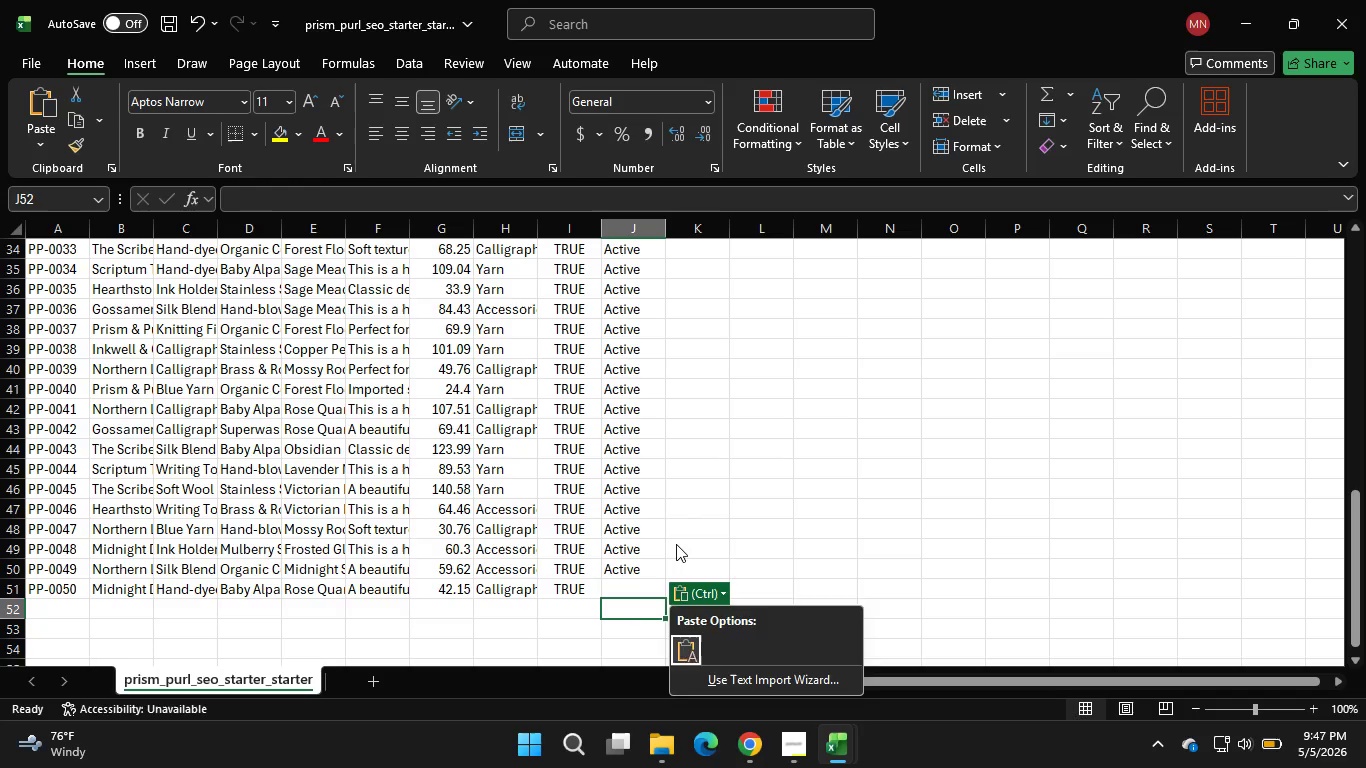 
left_click([676, 544])
 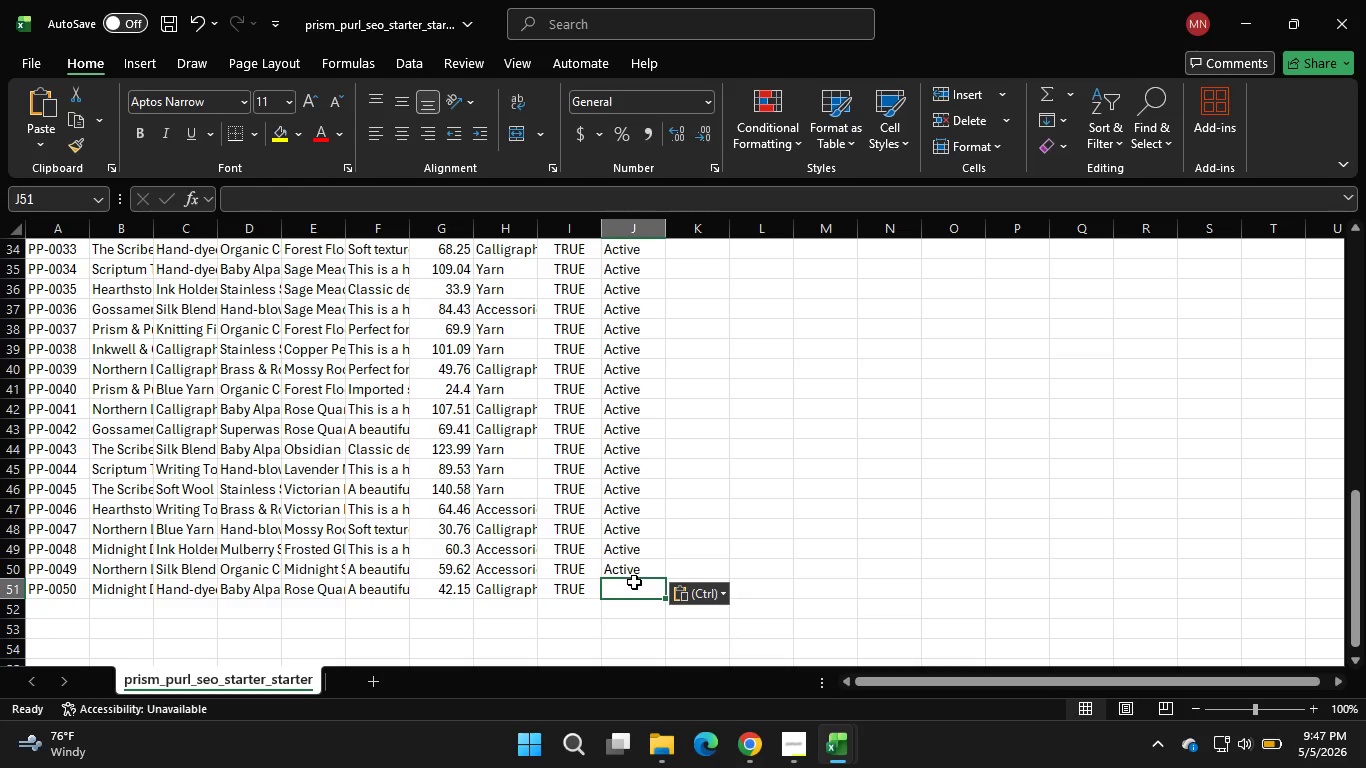 
left_click([634, 582])
 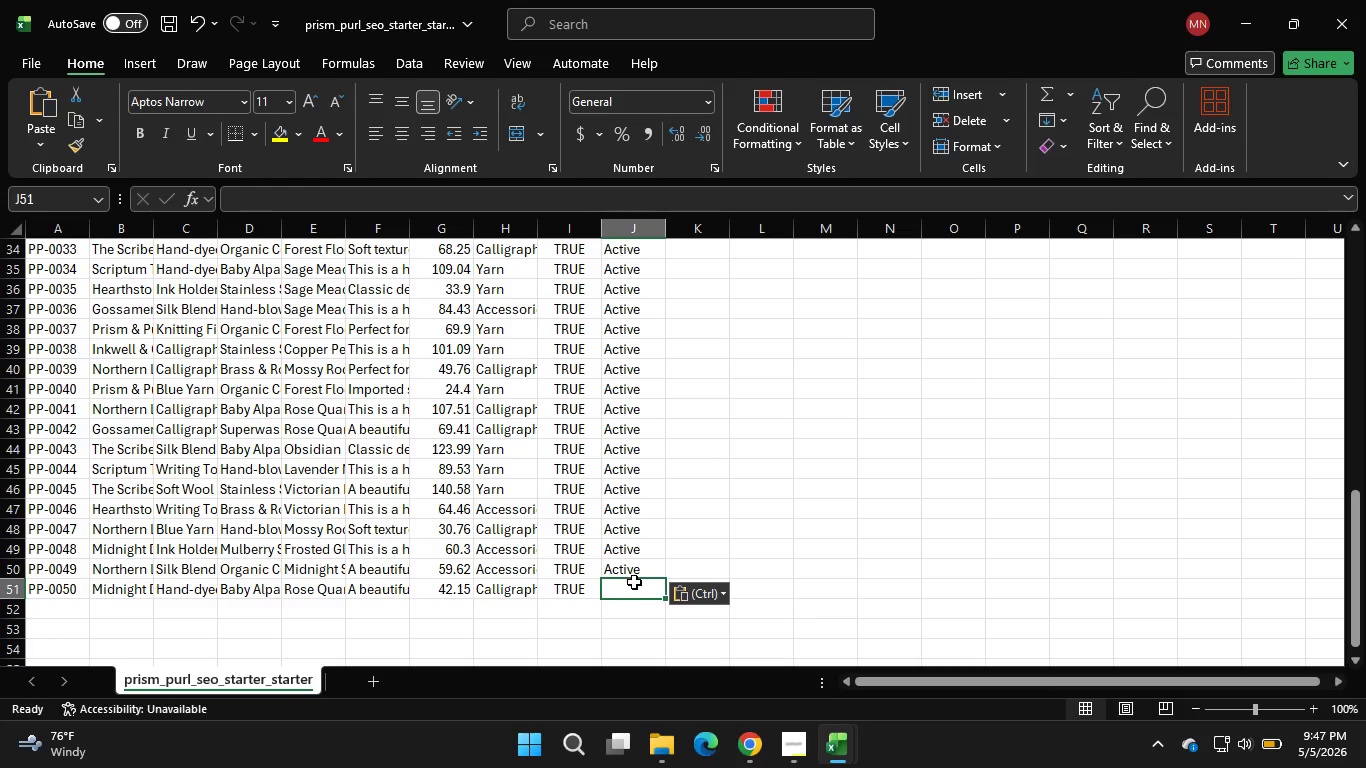 
key(Control+V)
 